 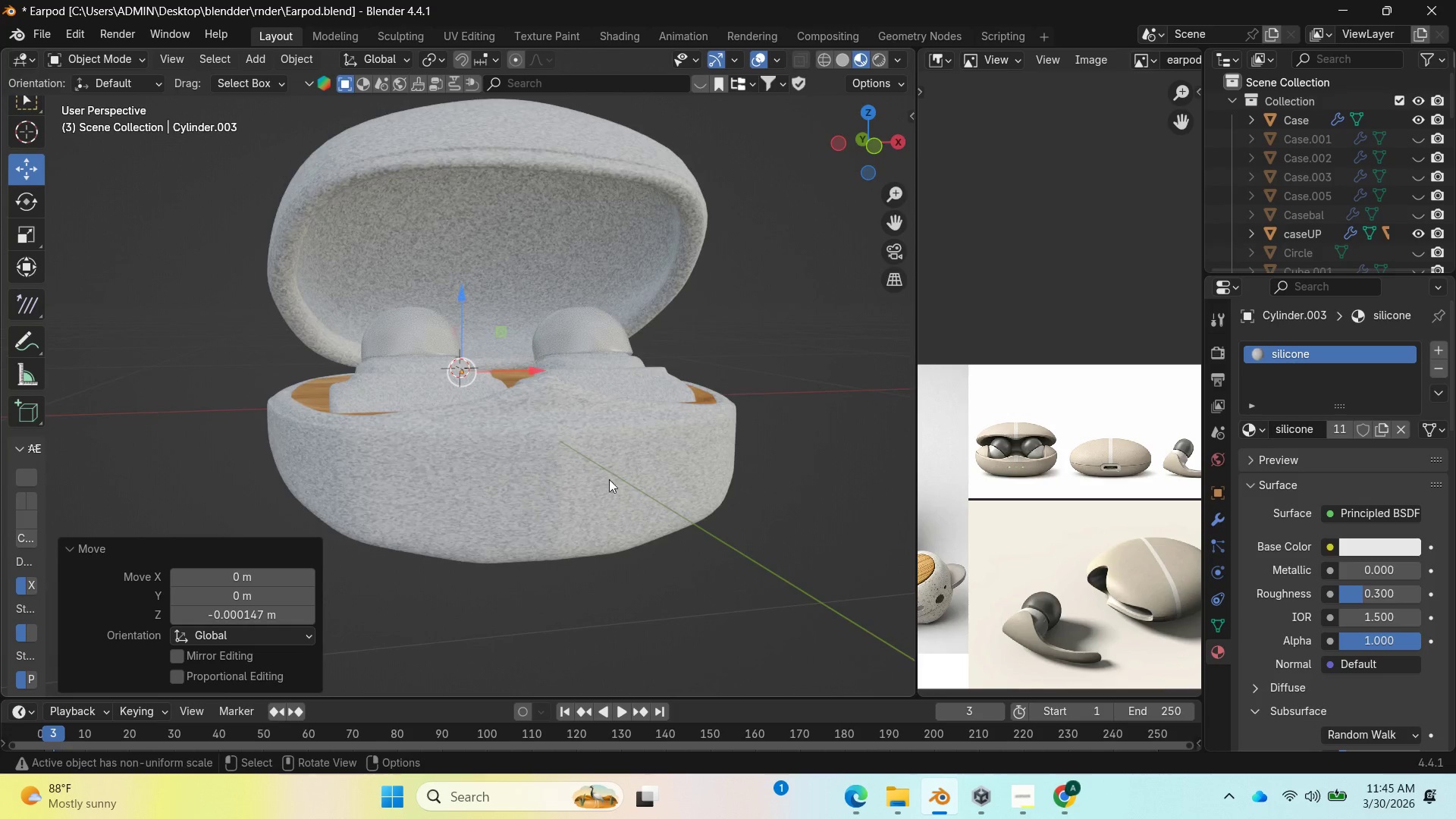 
scroll: coordinate [540, 513], scroll_direction: up, amount: 2.0
 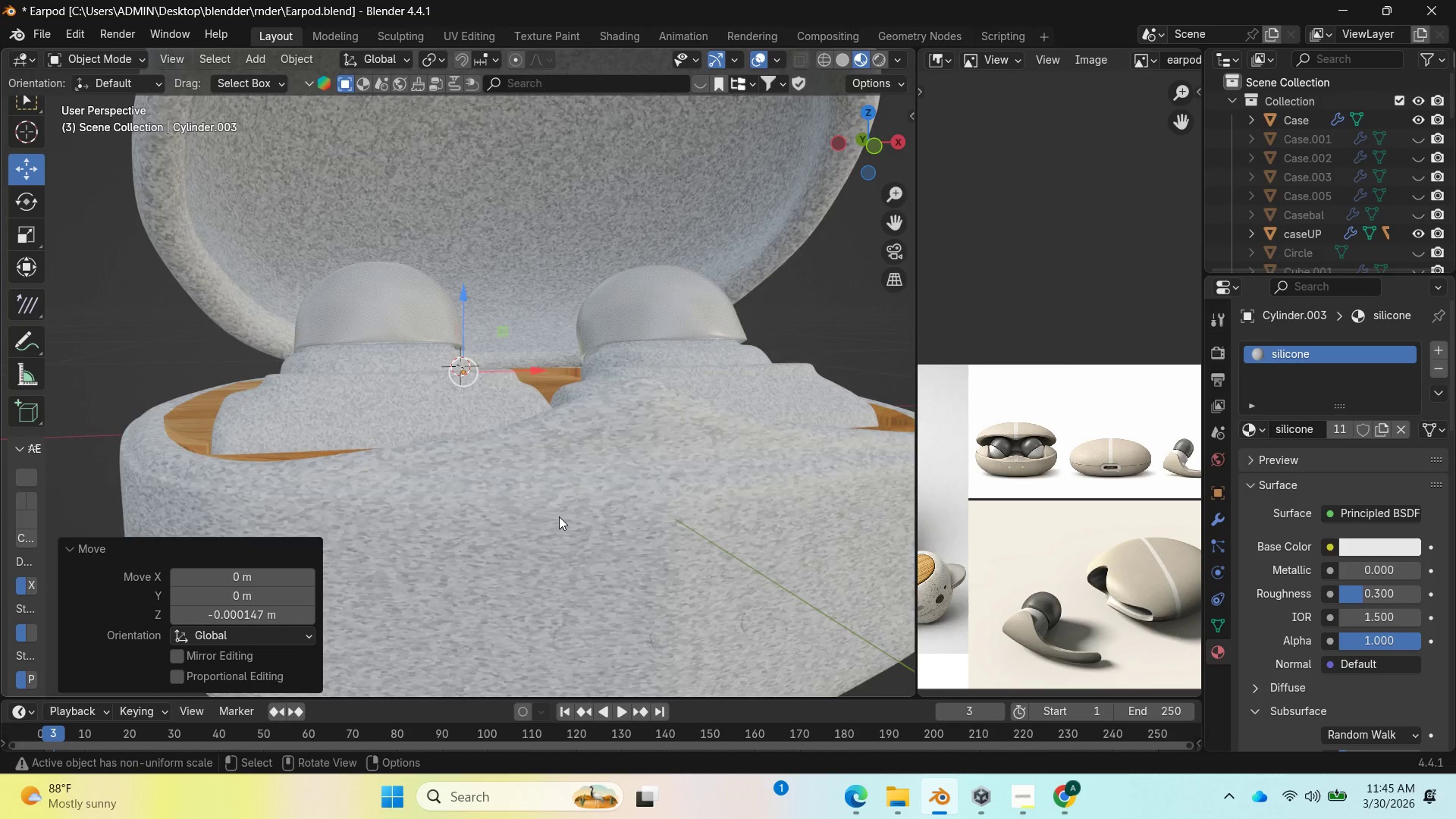 
scroll: coordinate [559, 517], scroll_direction: down, amount: 1.0
 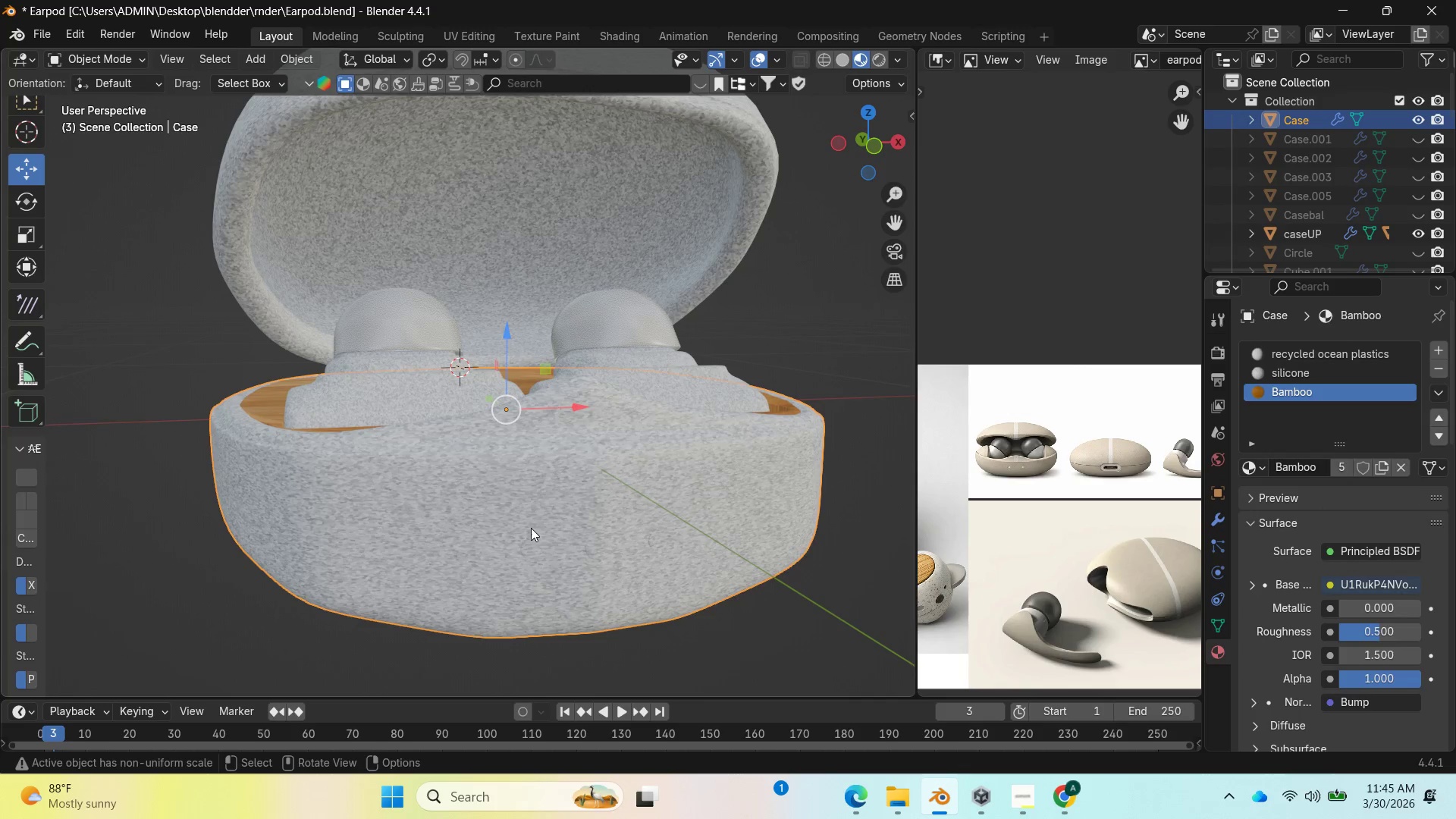 
key(Tab)
 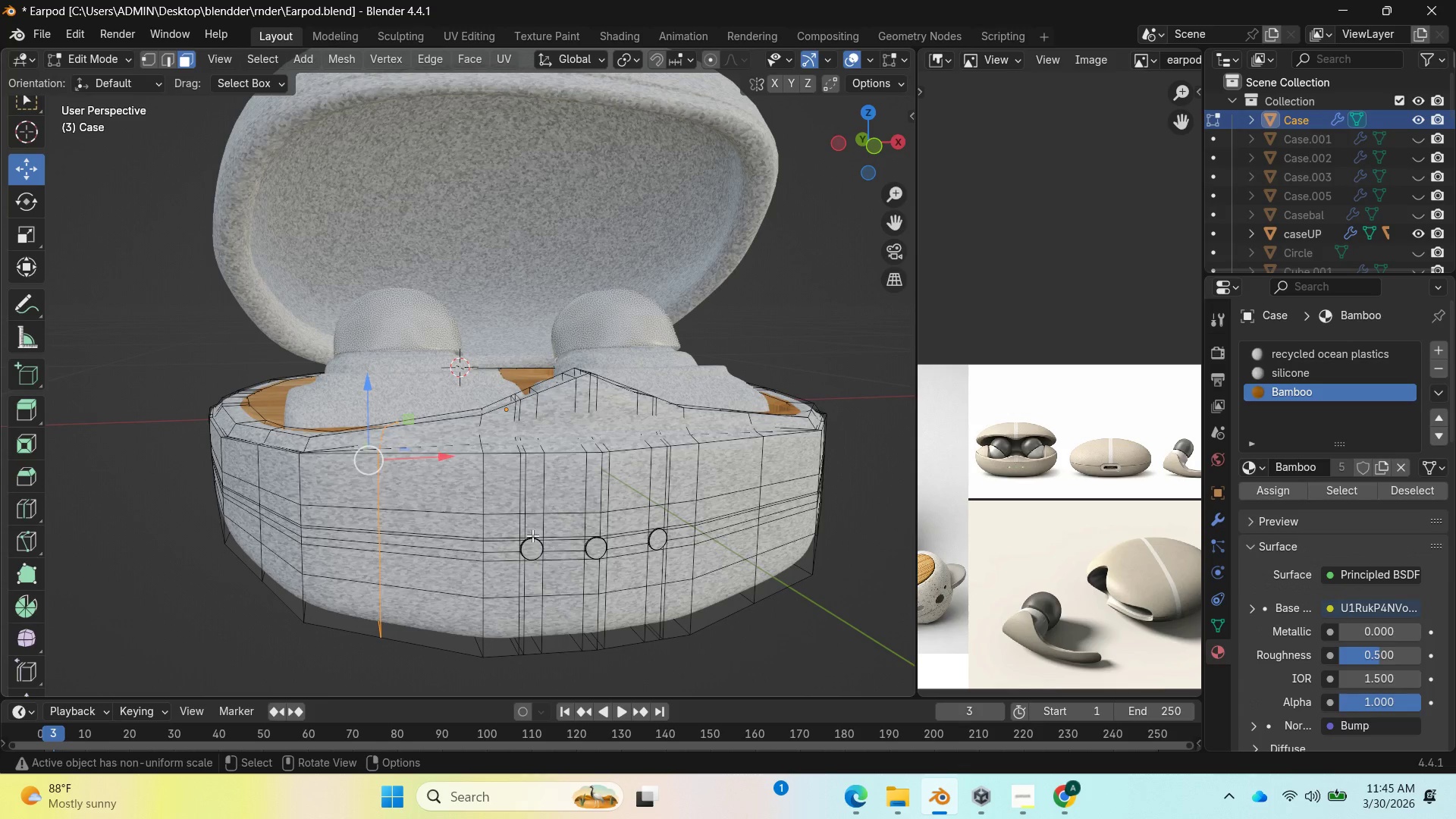 
mouse_move([531, 560])
 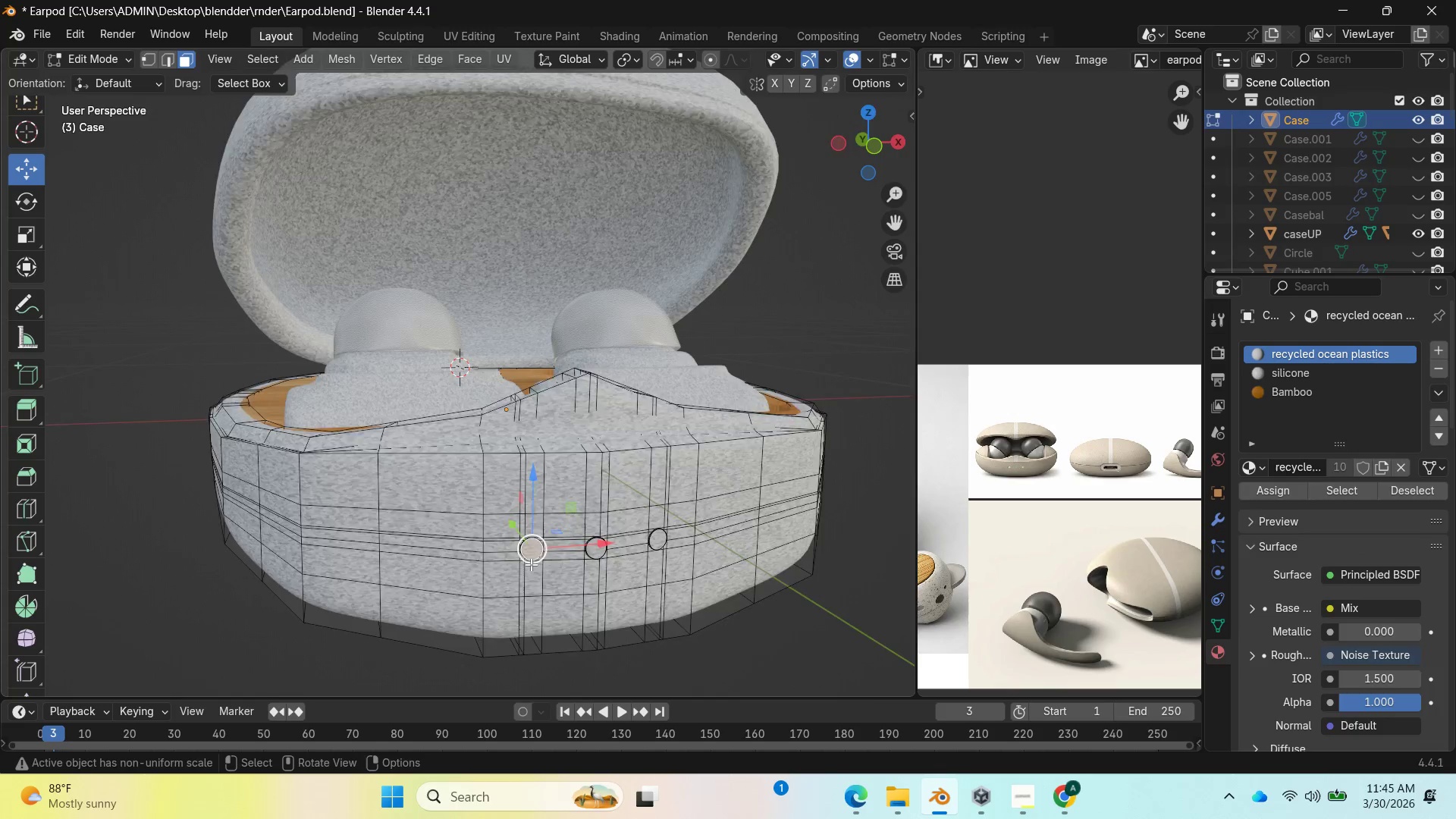 
scroll: coordinate [531, 564], scroll_direction: up, amount: 1.0
 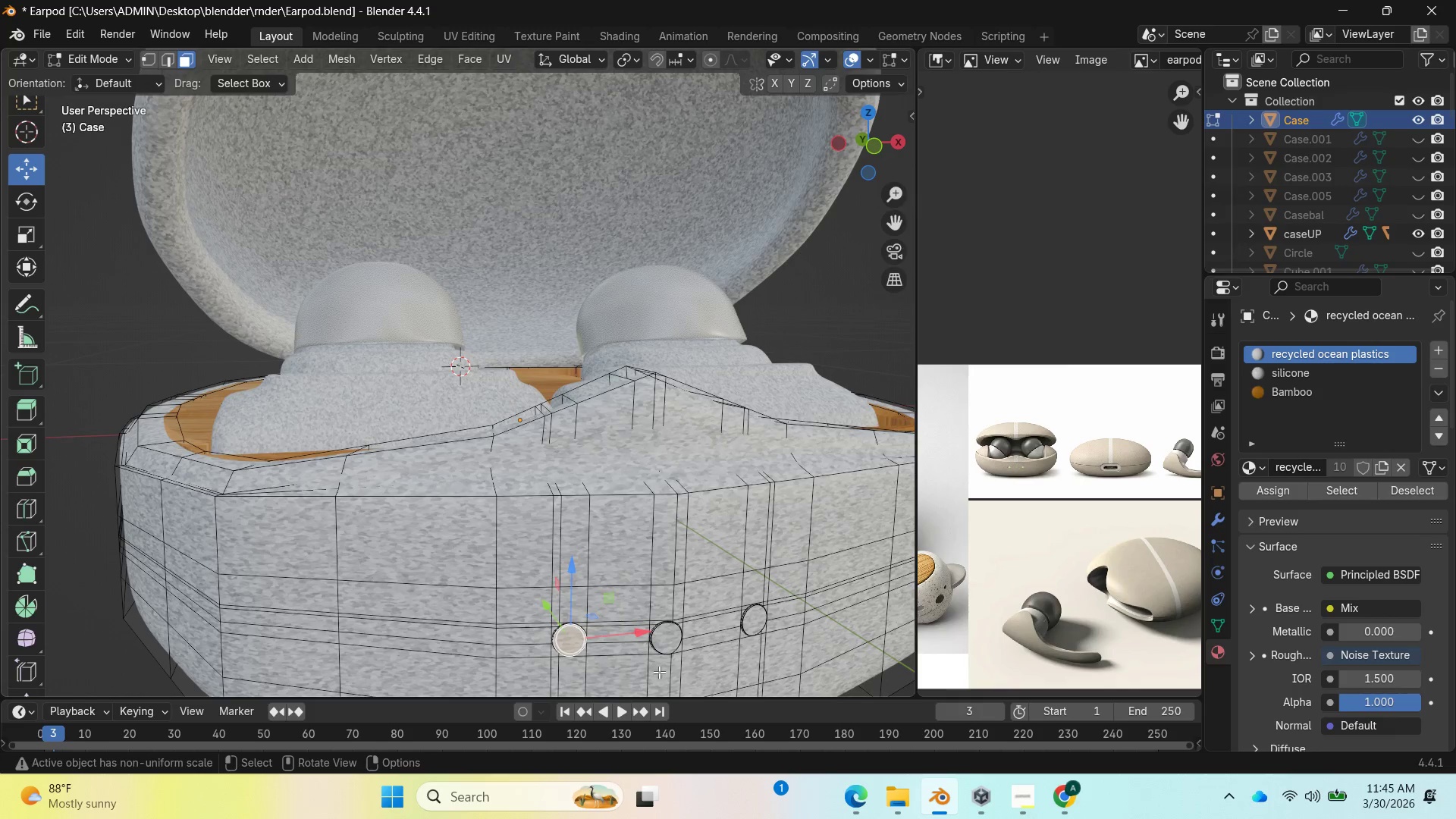 
hold_key(key=ShiftLeft, duration=3.33)
left_click([658, 642])
 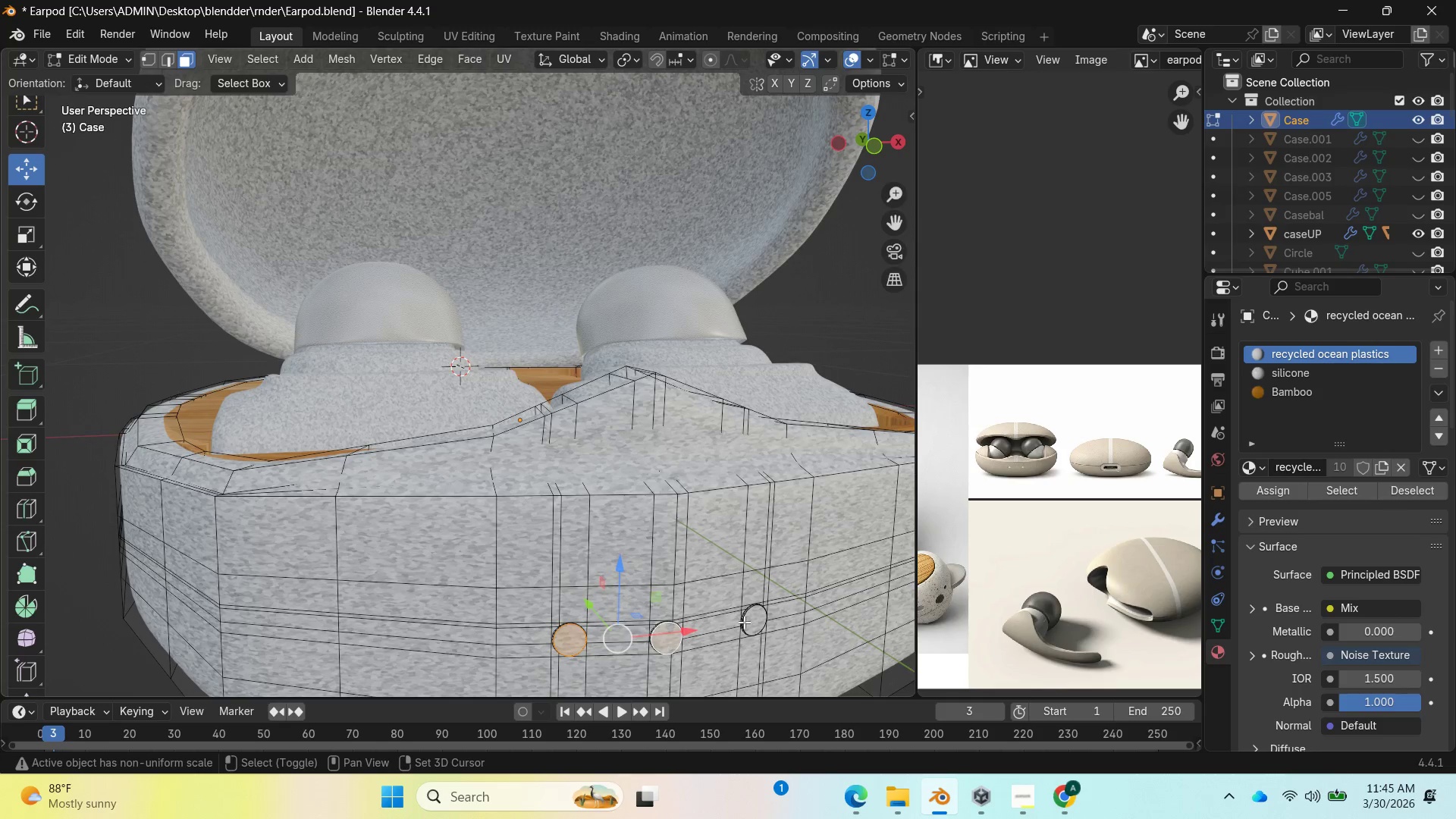 
left_click([748, 621])
 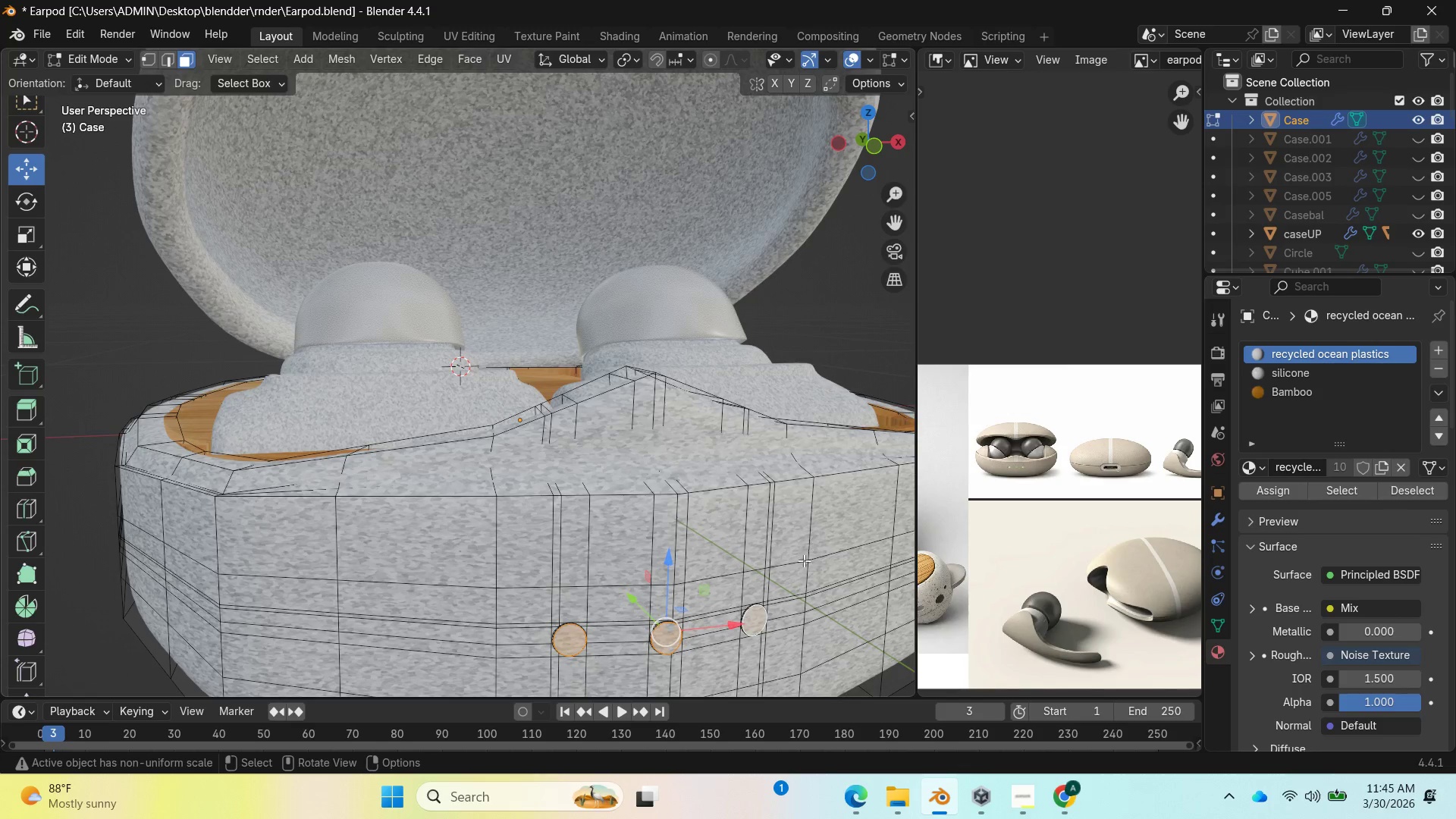 
wait(5.09)
 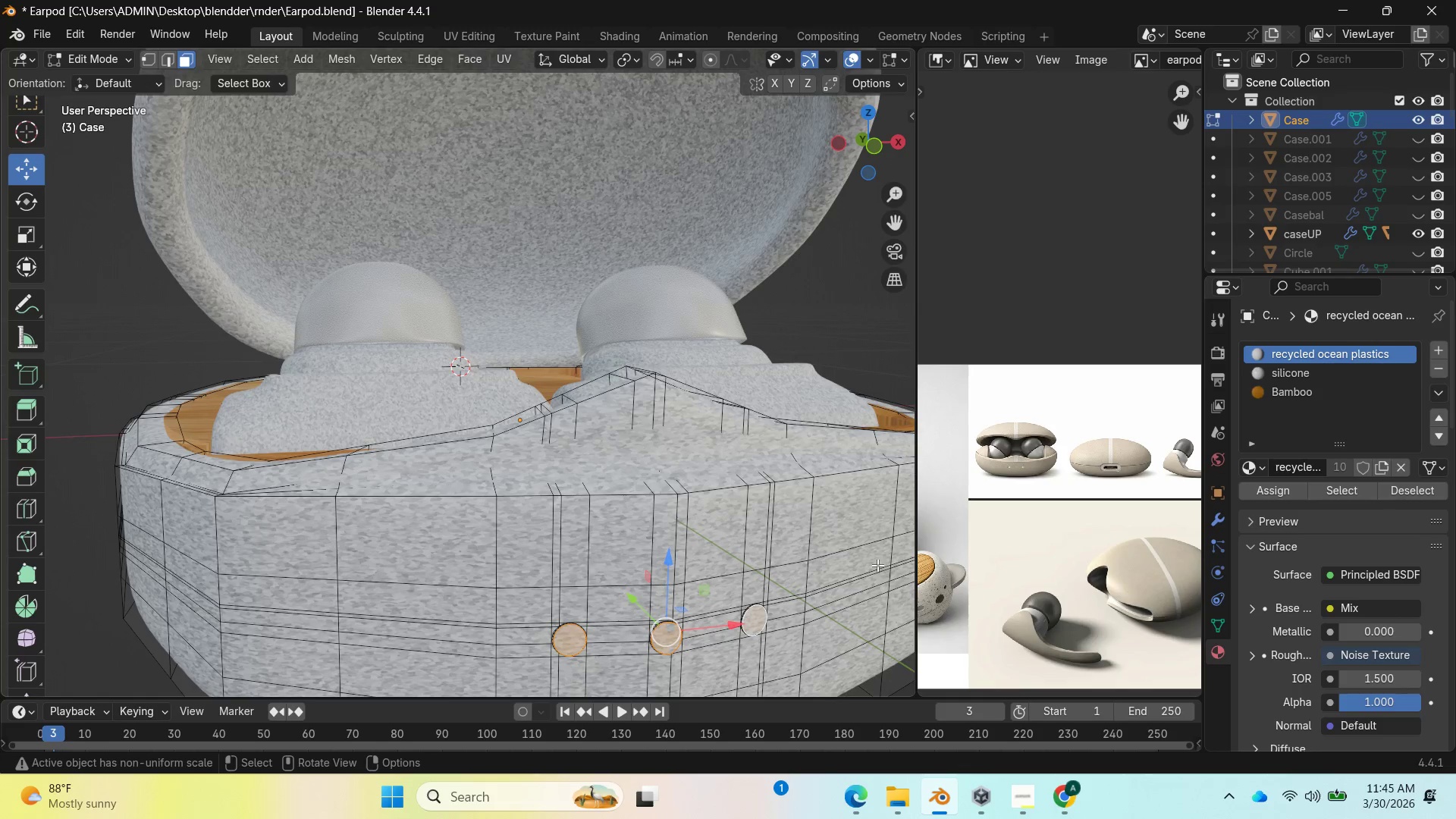 
key(Control+NumpadAdd)
 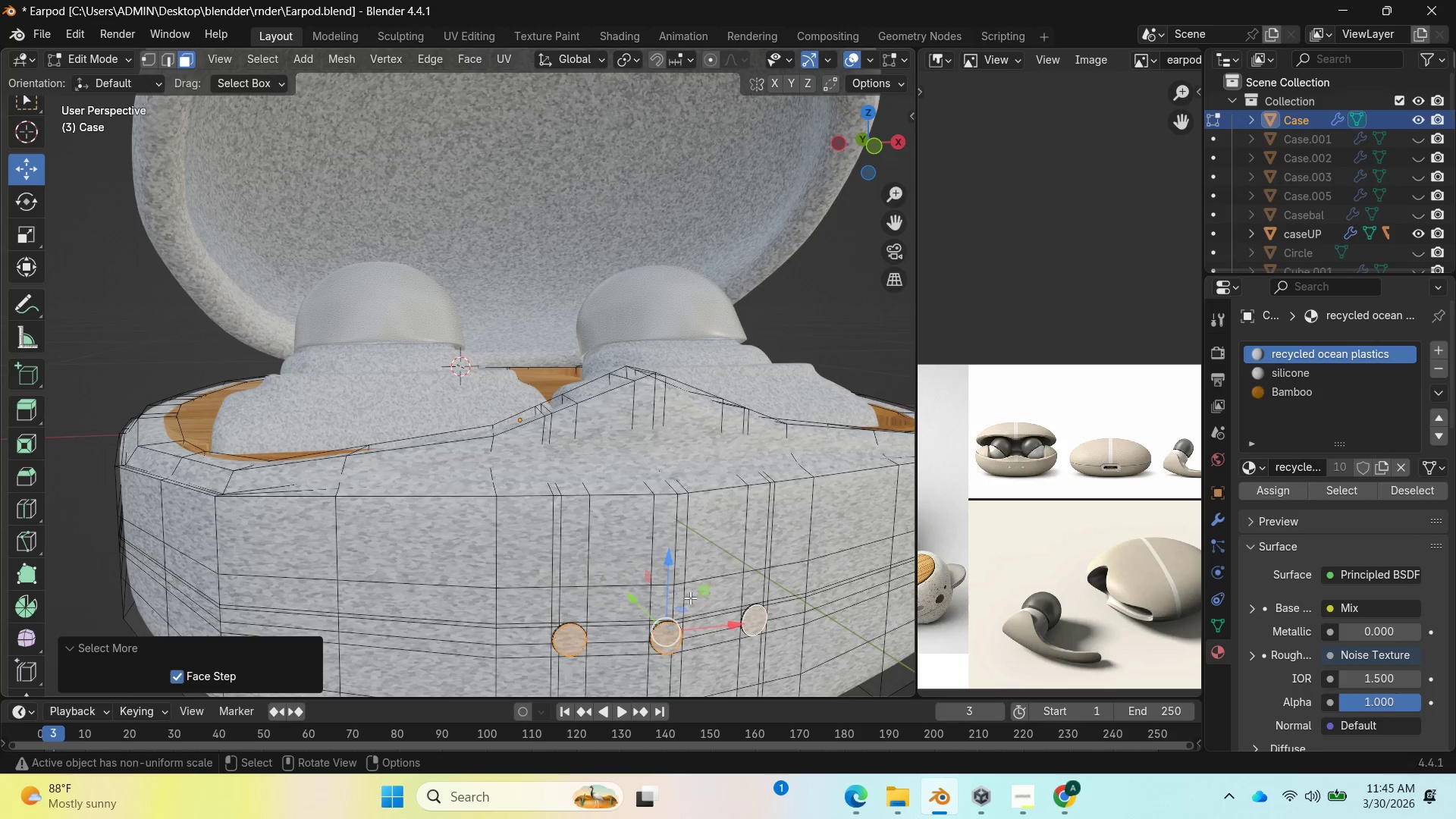 
key(Control+NumpadAdd)
 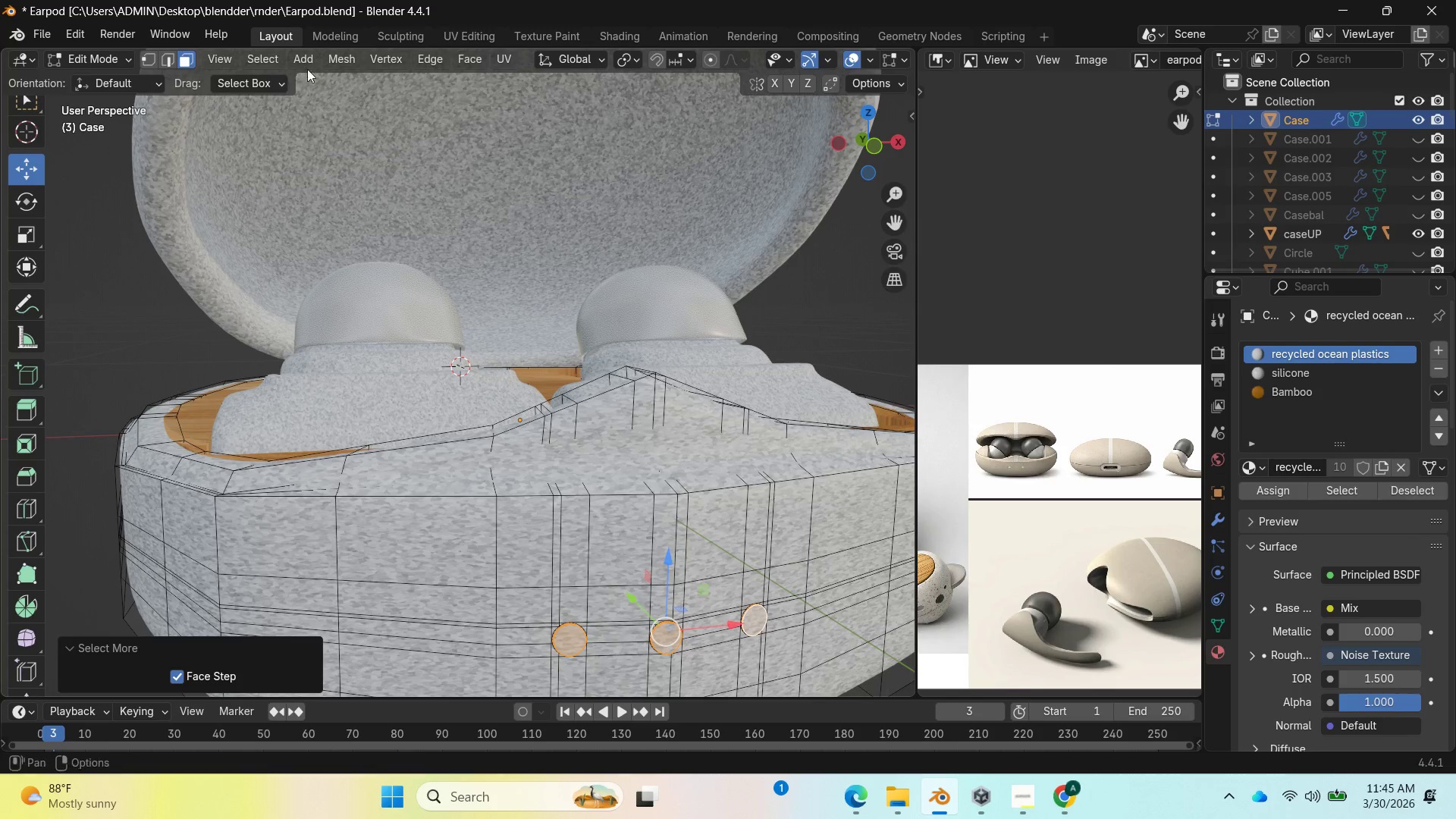 
wait(9.44)
 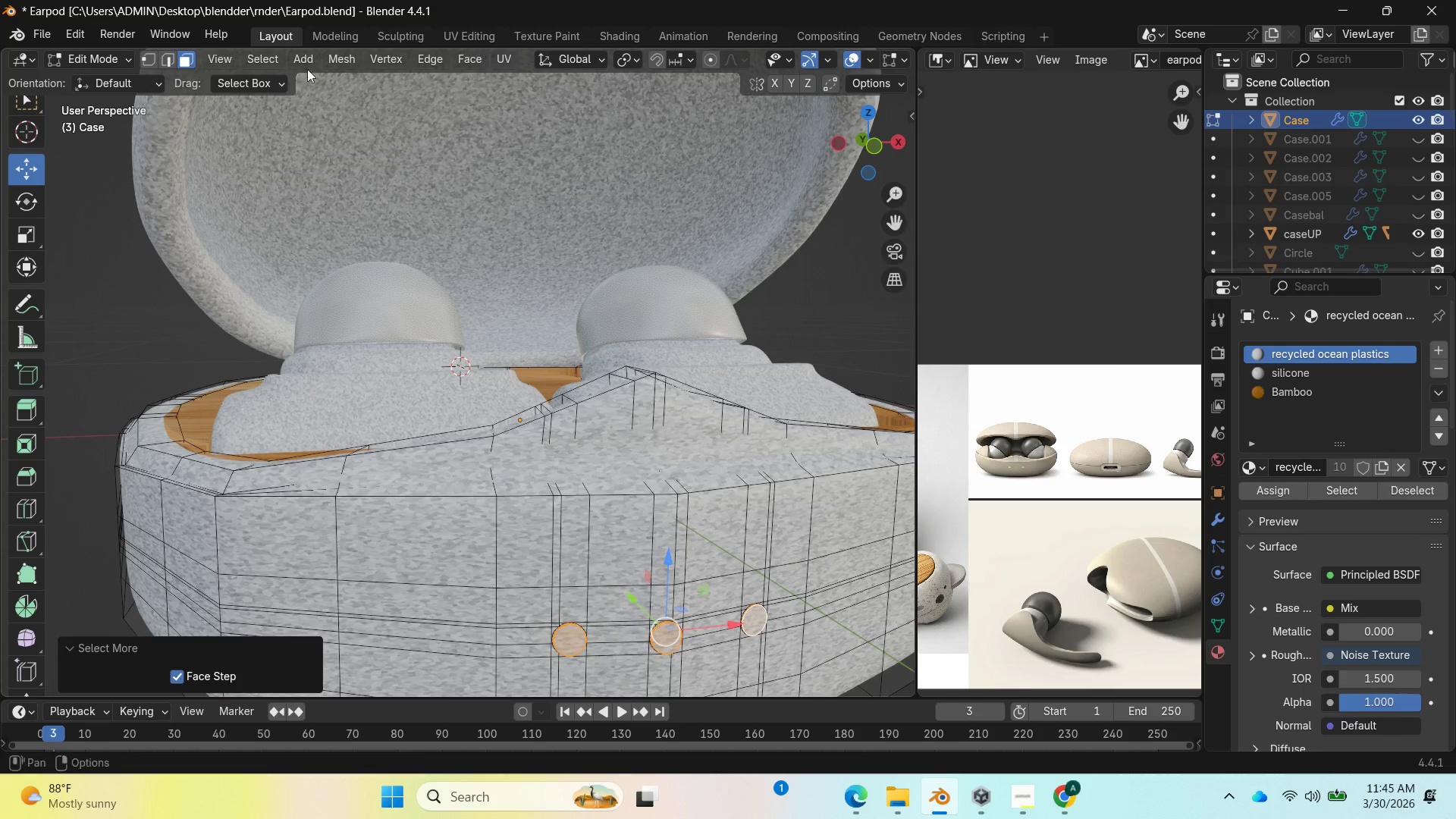 
left_click([615, 36])
 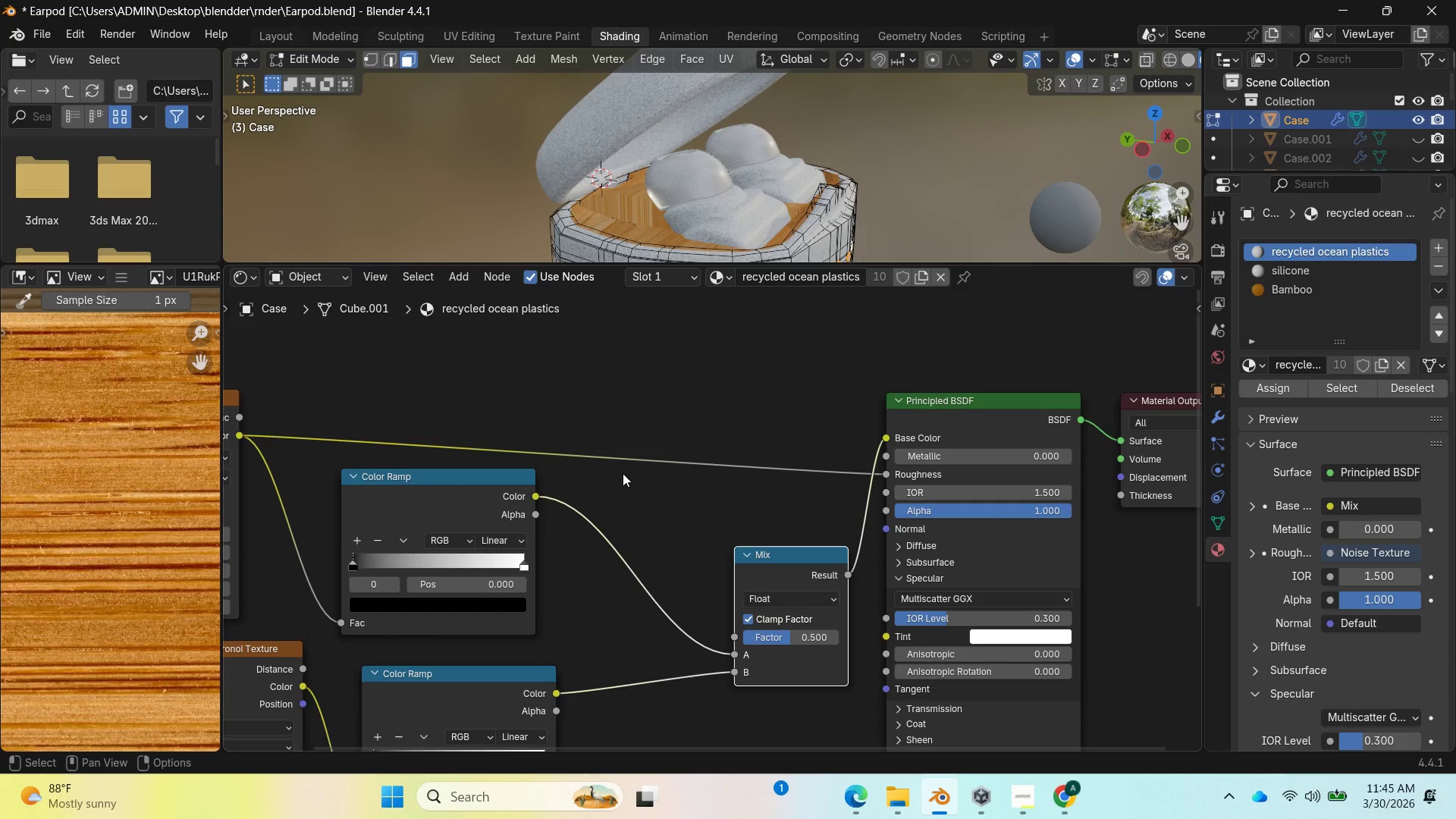 
scroll: coordinate [607, 465], scroll_direction: down, amount: 2.0
 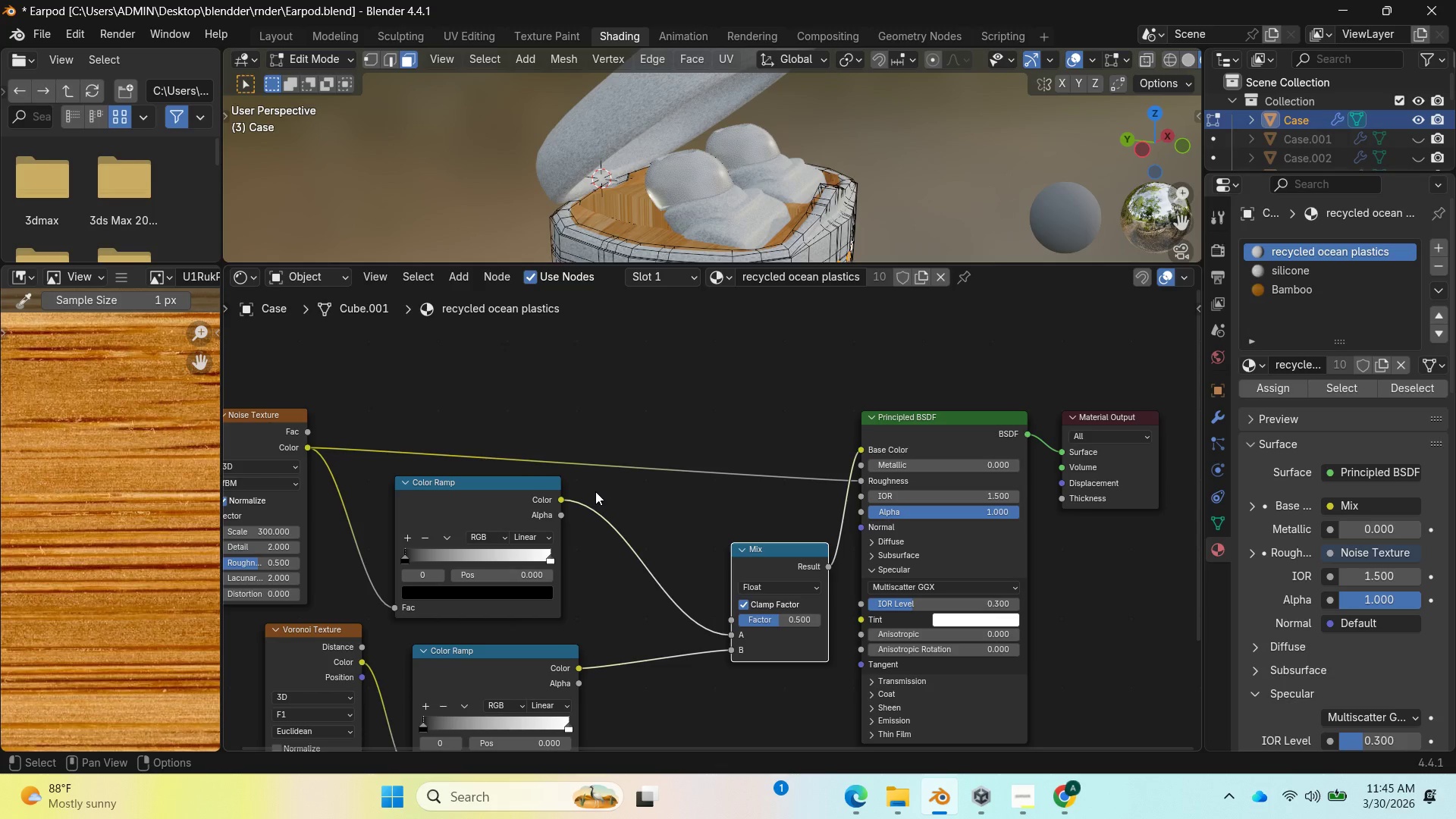 
wait(15.44)
 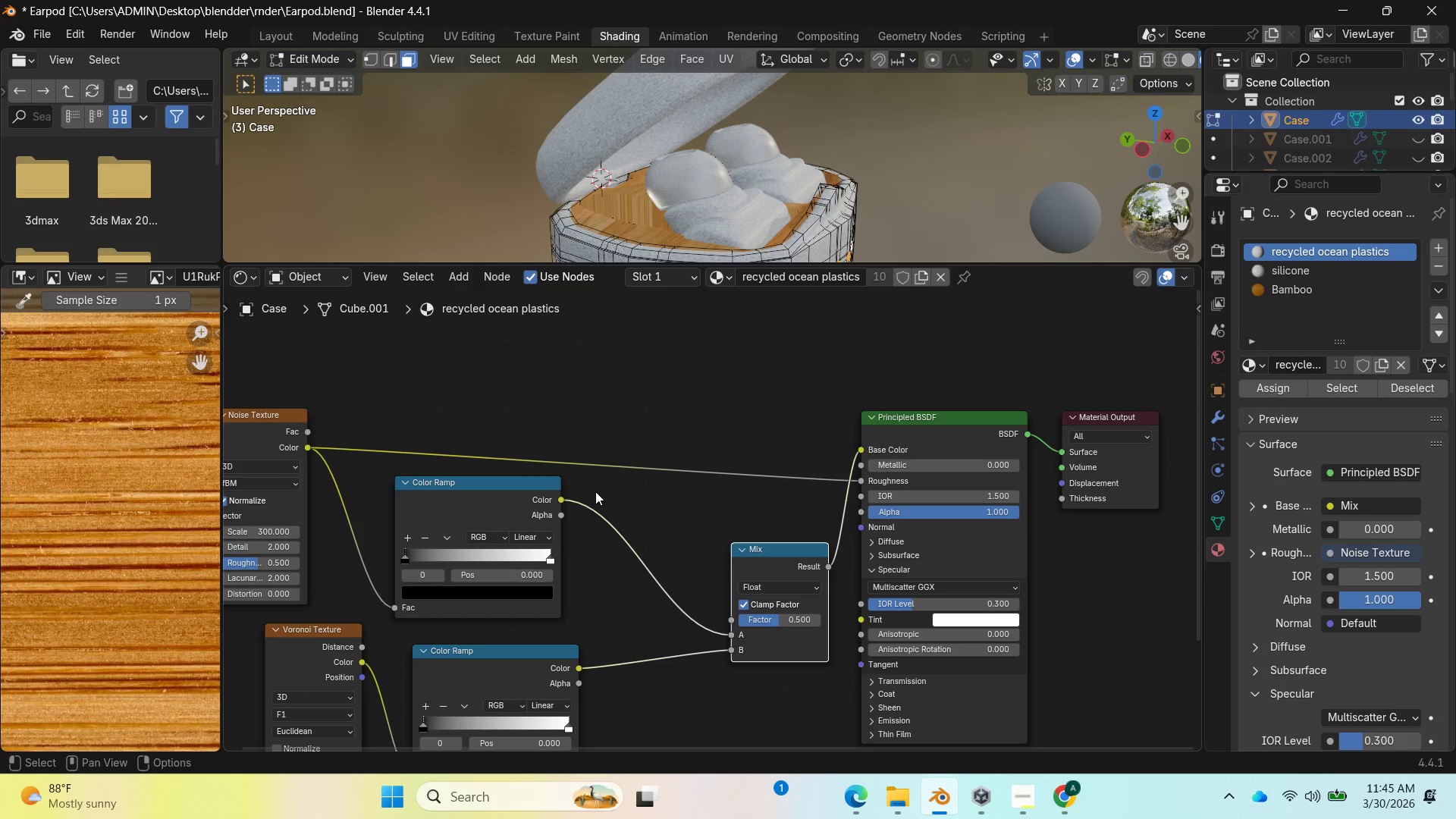 
scroll: coordinate [549, 391], scroll_direction: down, amount: 5.0
 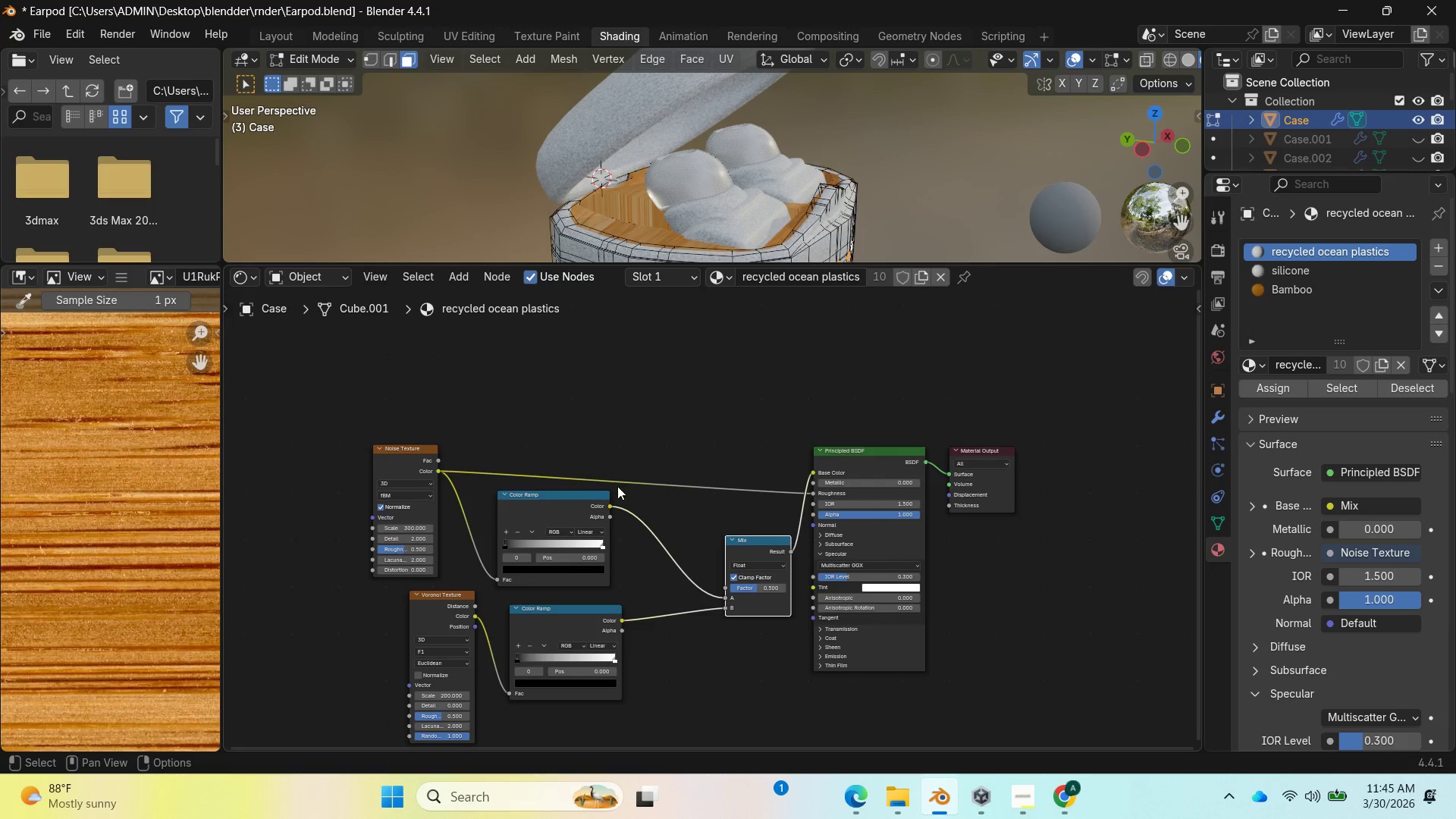 
scroll: coordinate [620, 495], scroll_direction: up, amount: 1.0
 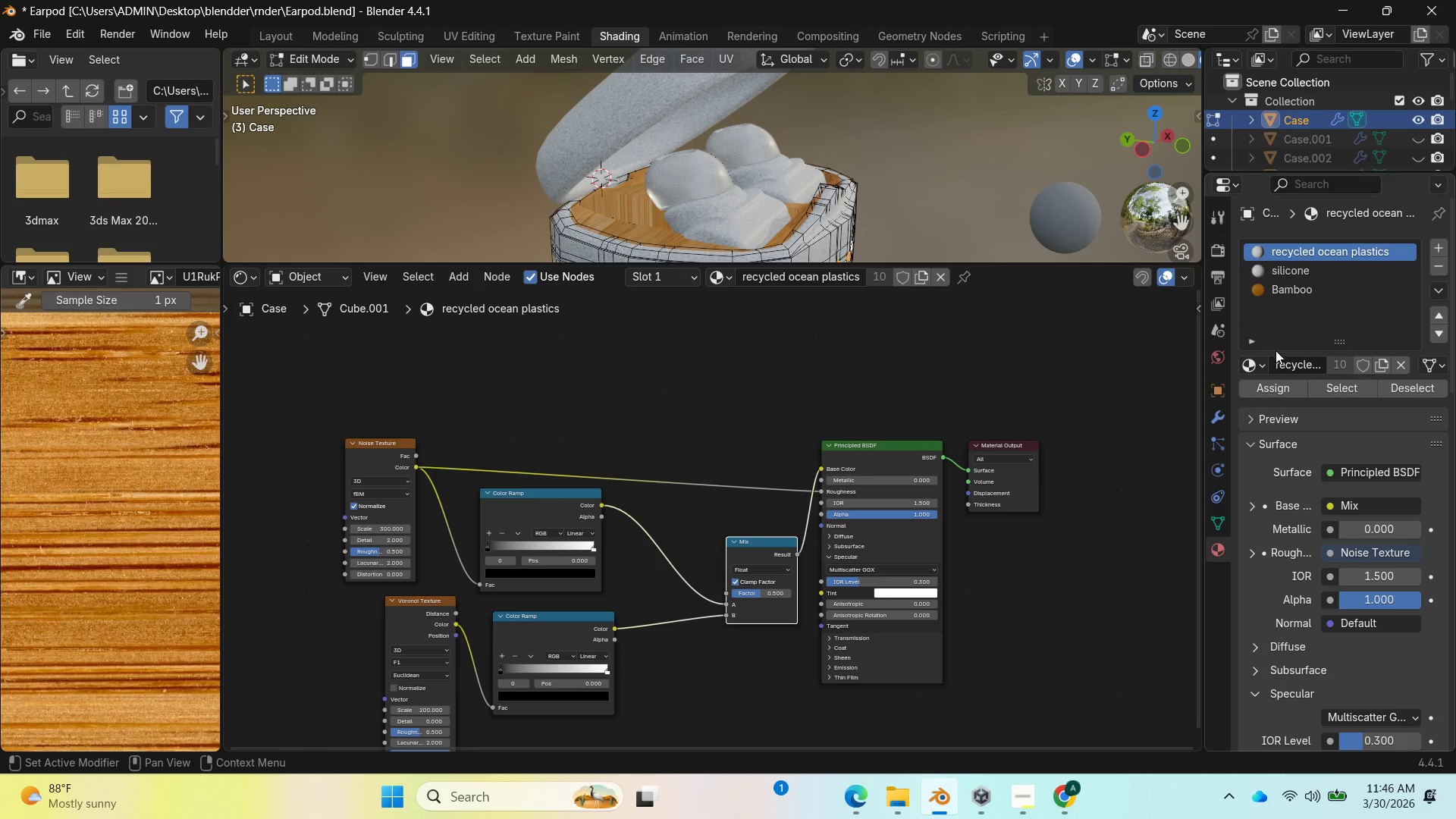 
wait(8.66)
 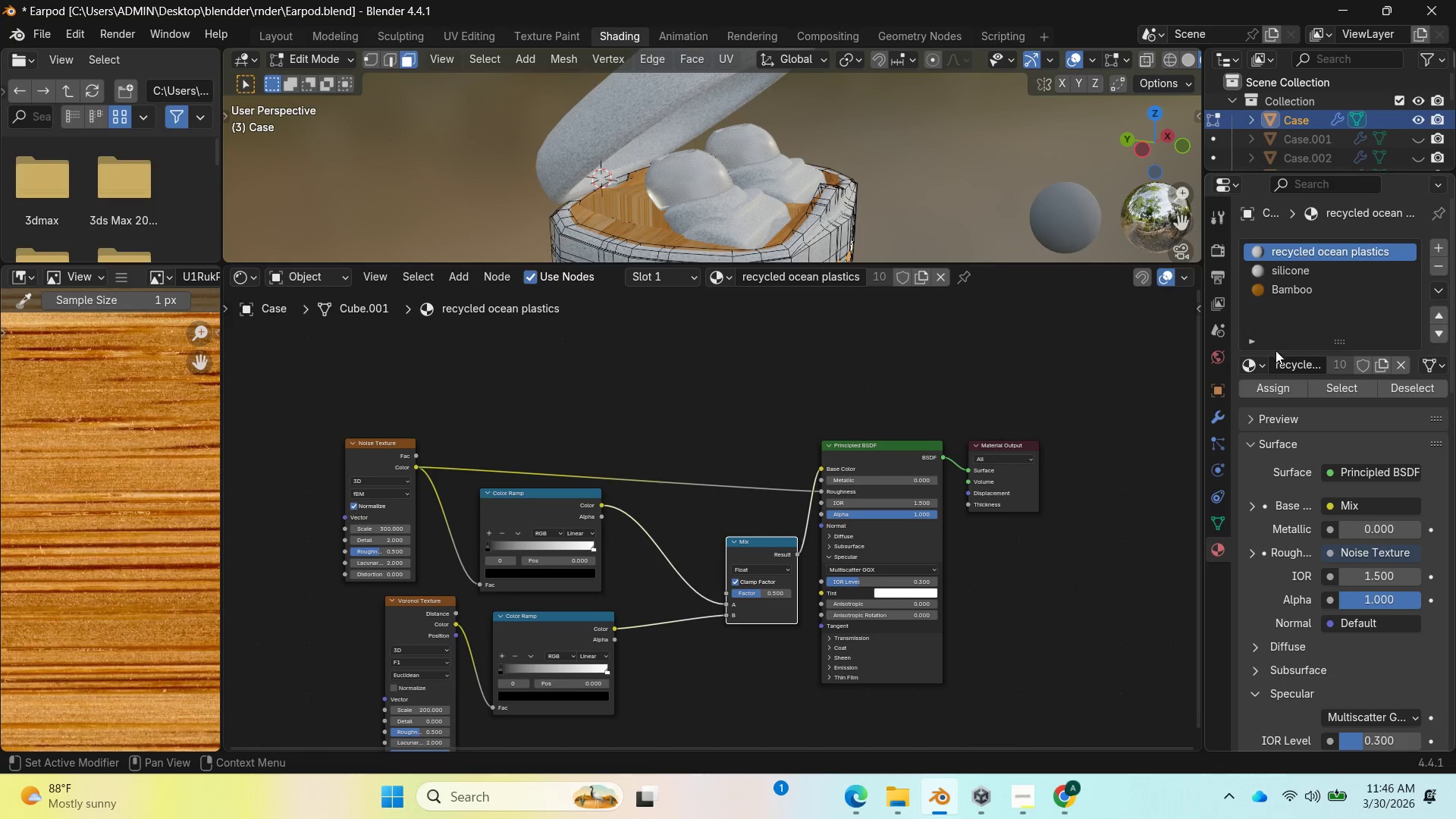 
left_click([1439, 247])
 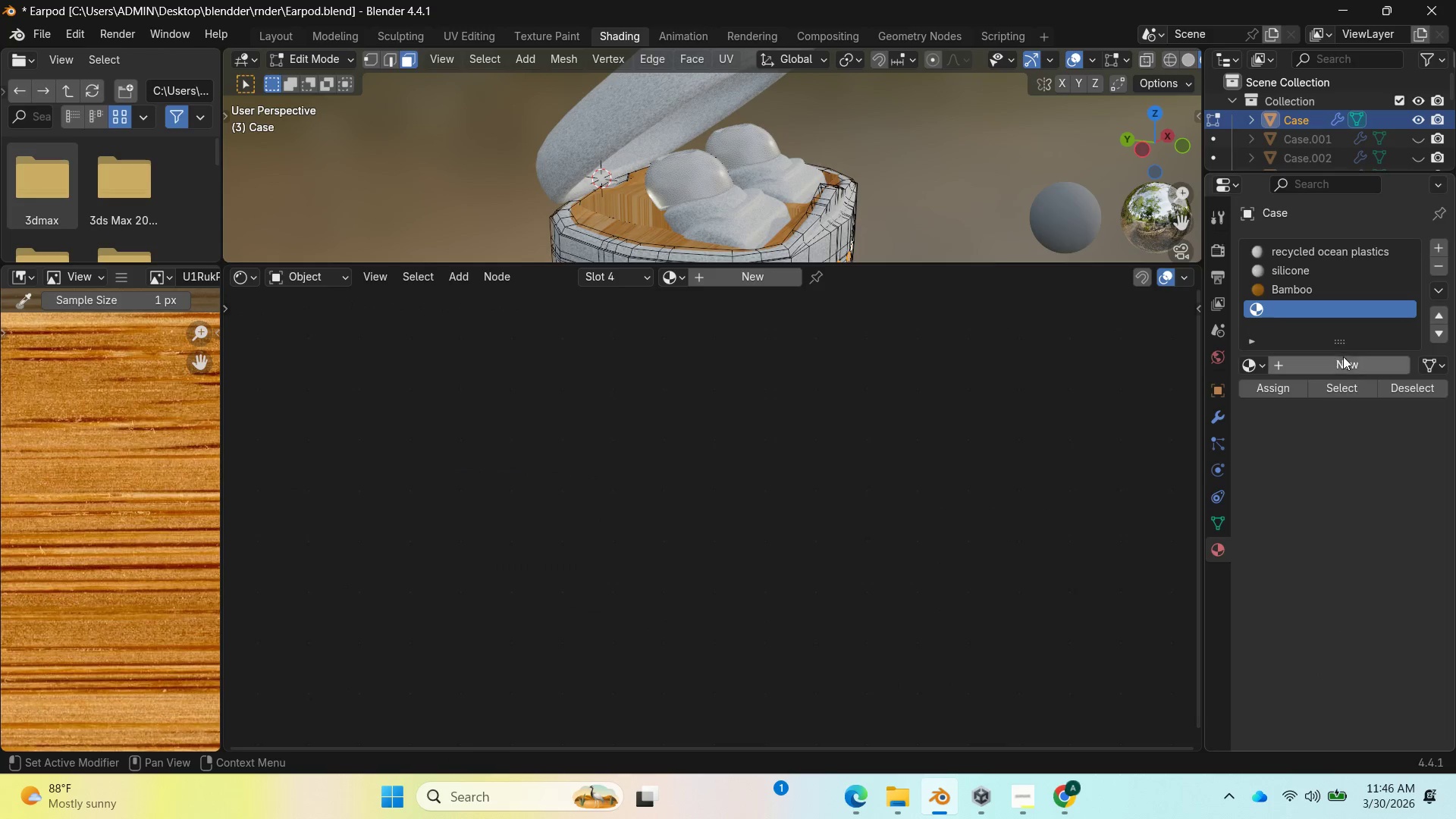 
left_click([1342, 361])
 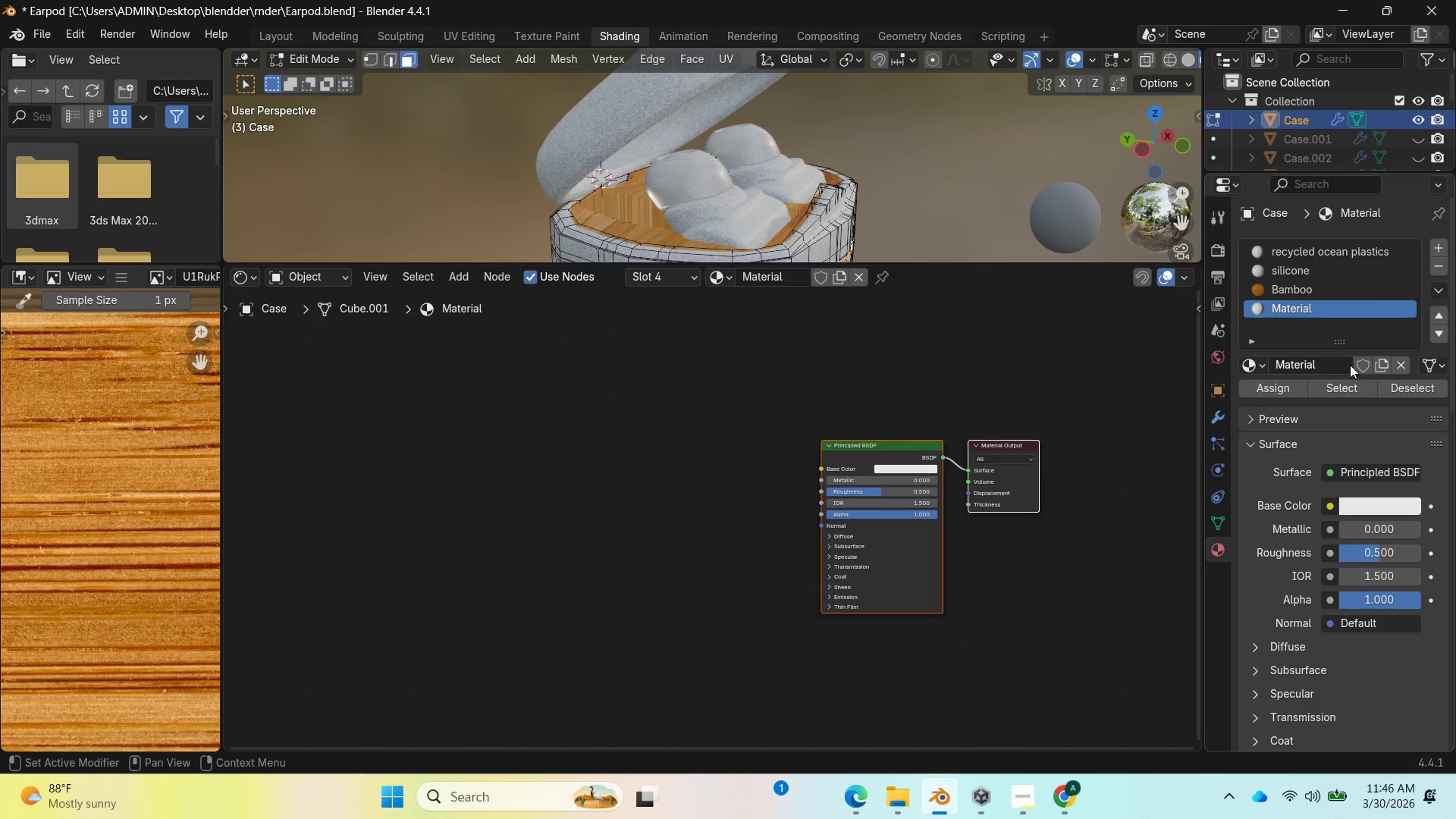 
left_click([1350, 365])
 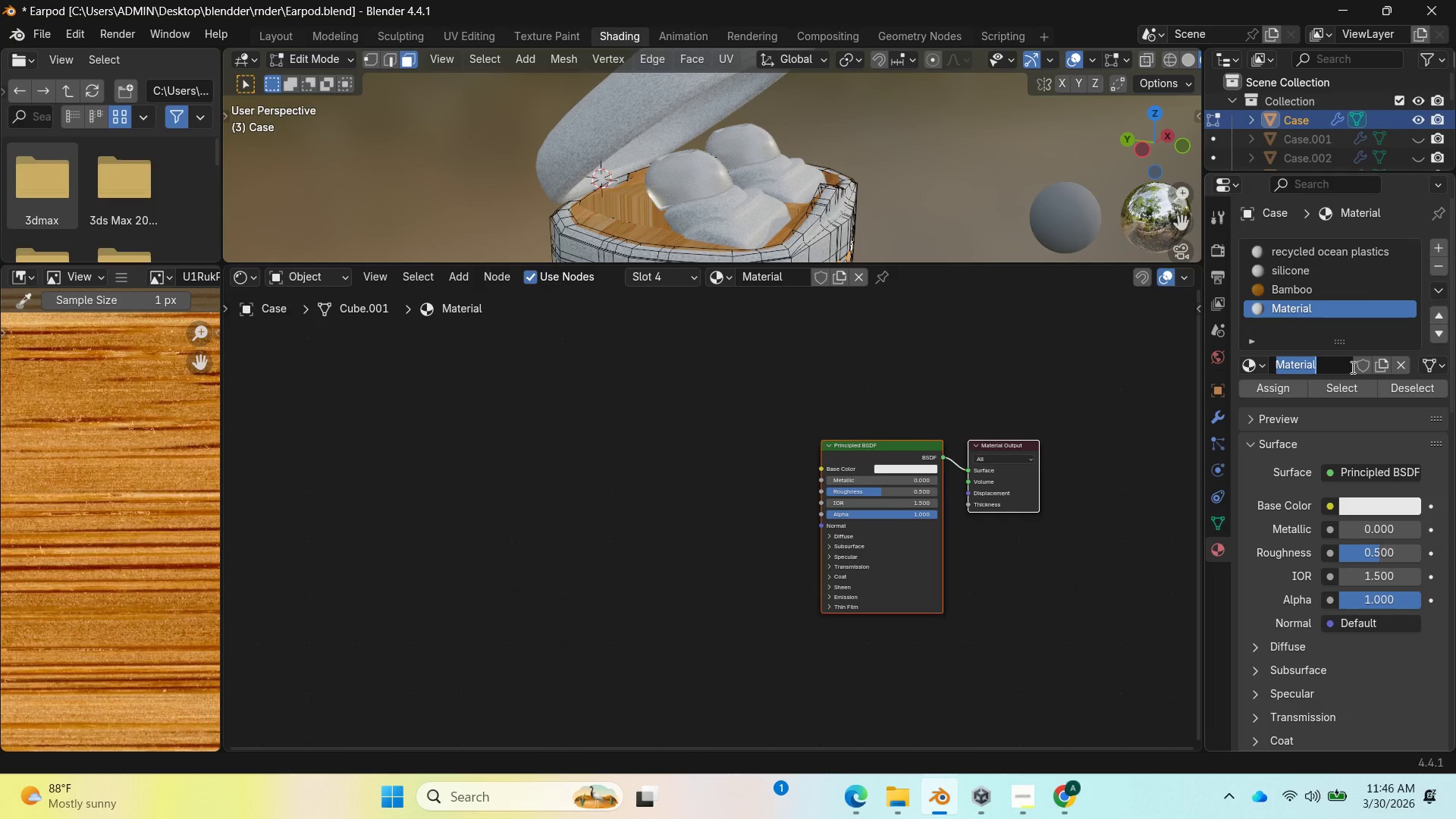 
type(LIG)
key(Backspace)
key(Backspace)
type(ed)
 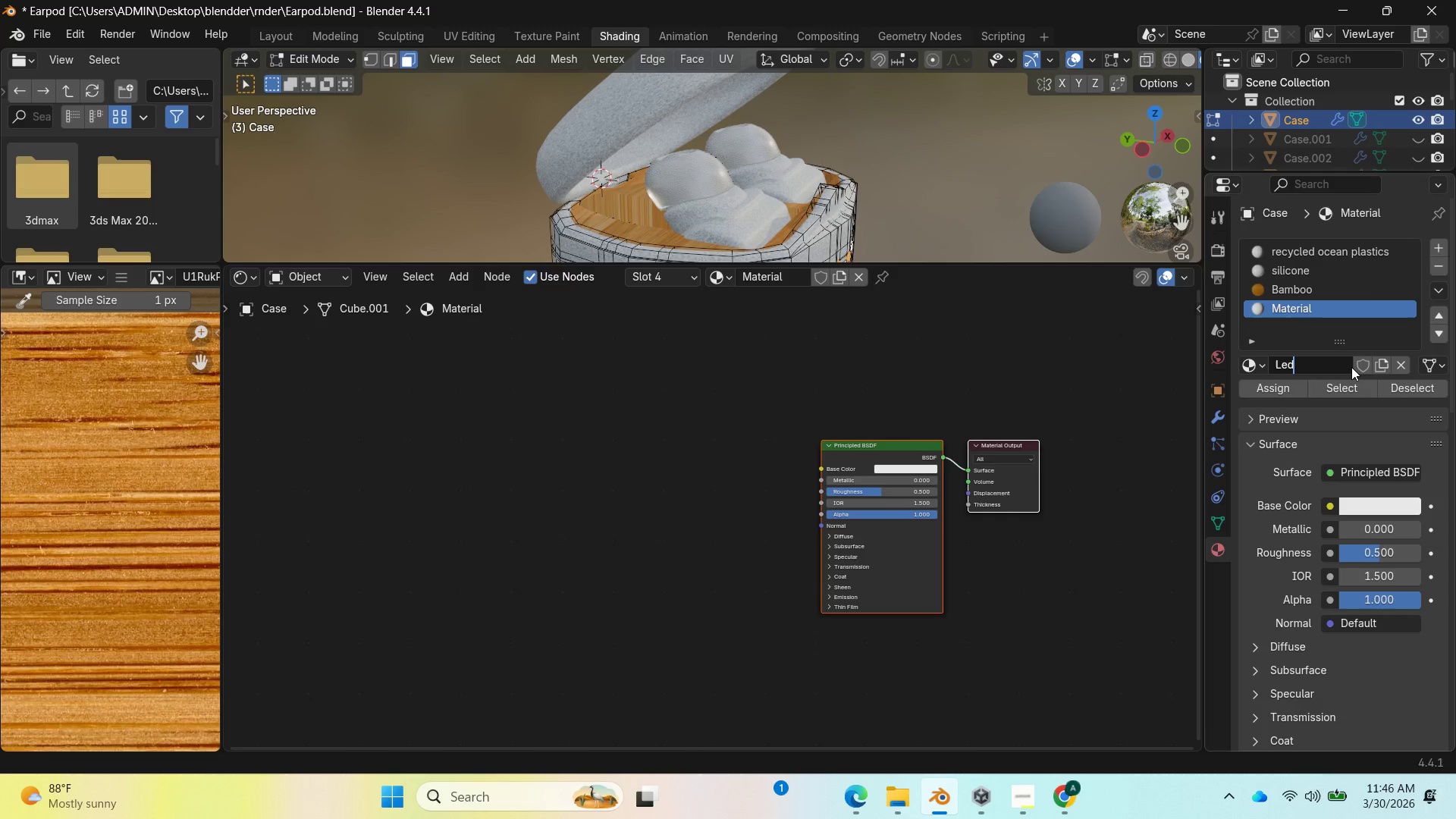 
key(Enter)
 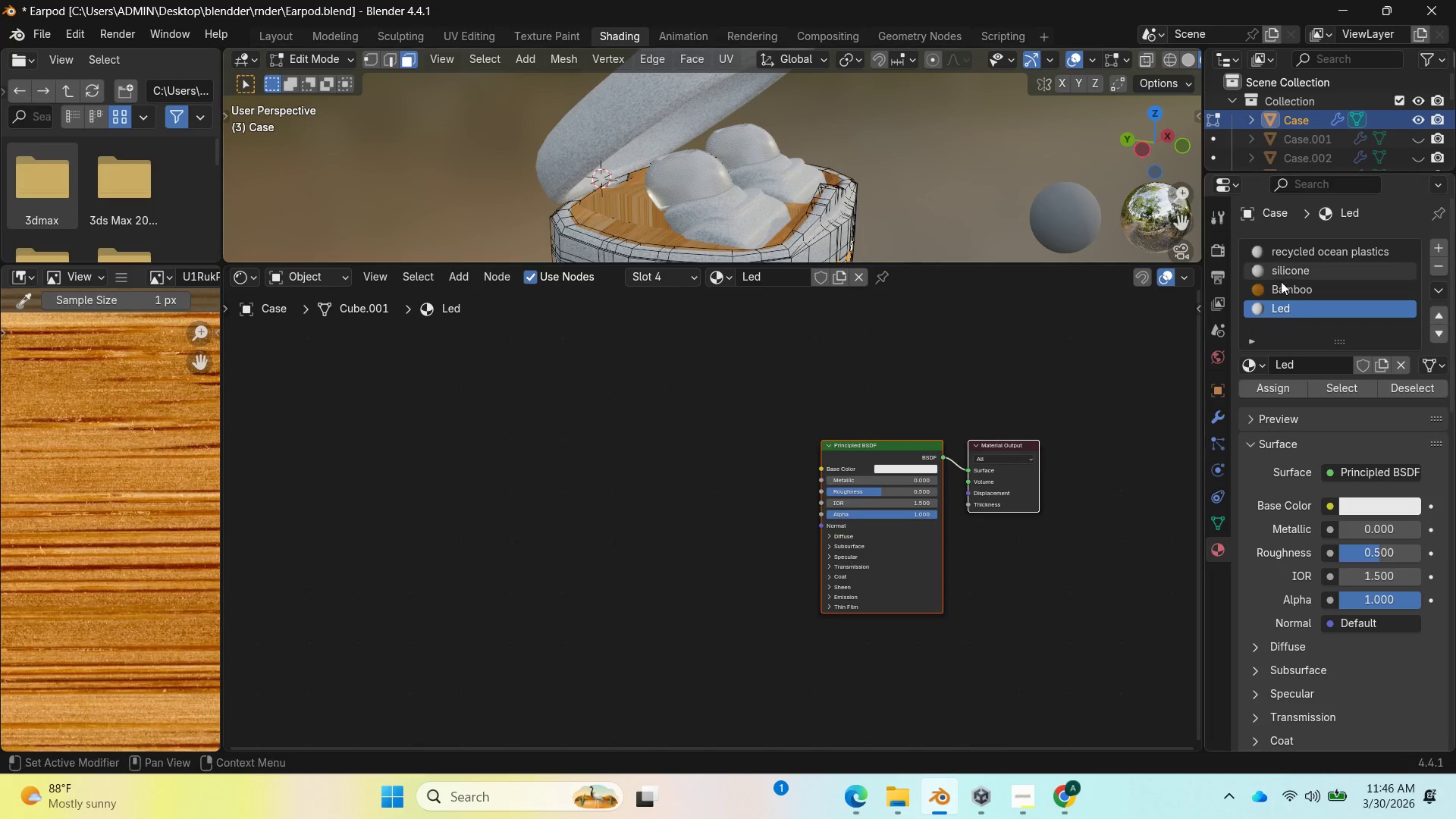 
left_click([1285, 392])
 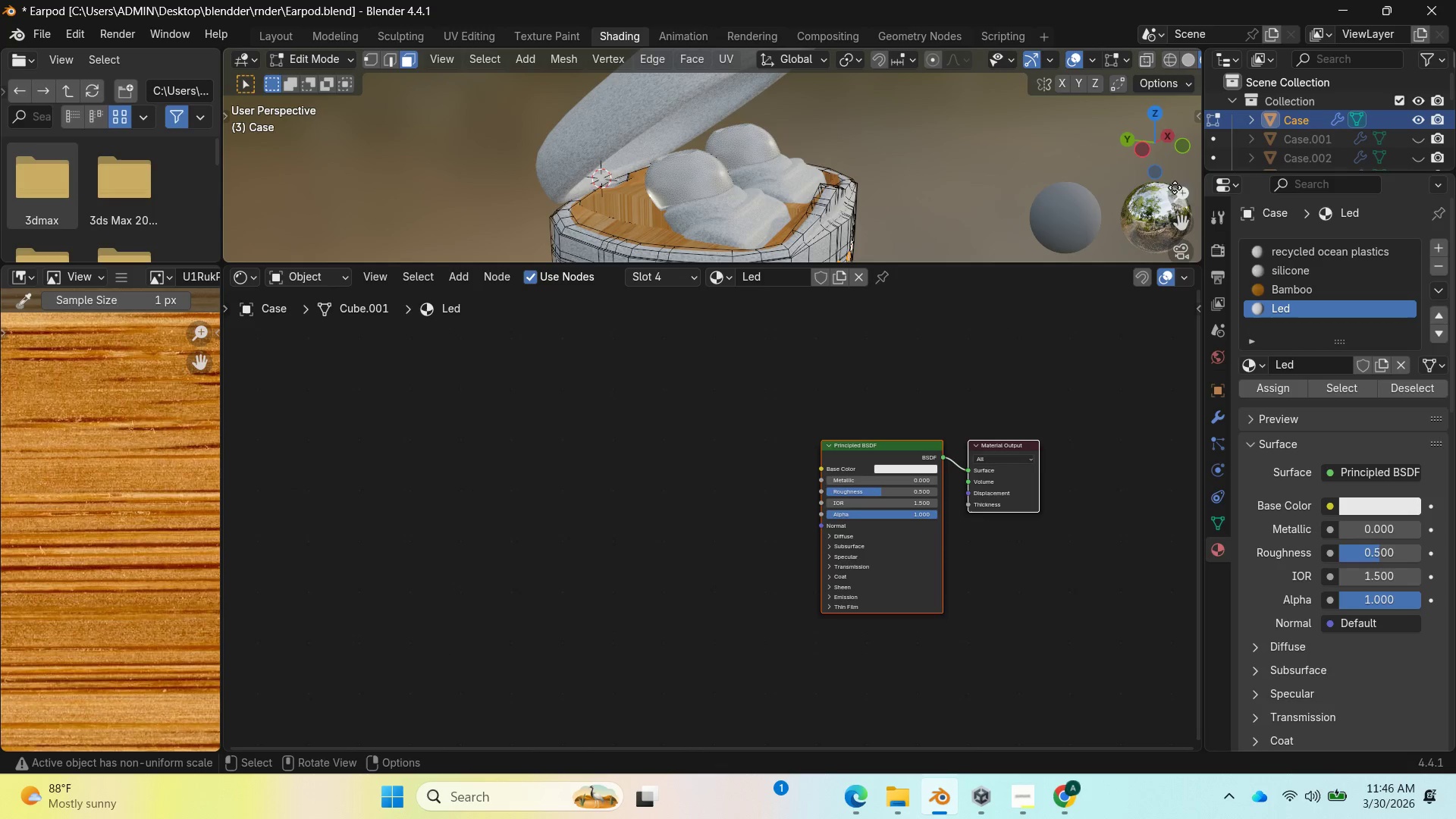 
left_click_drag(start_coordinate=[1159, 155], to_coordinate=[1041, 133])
 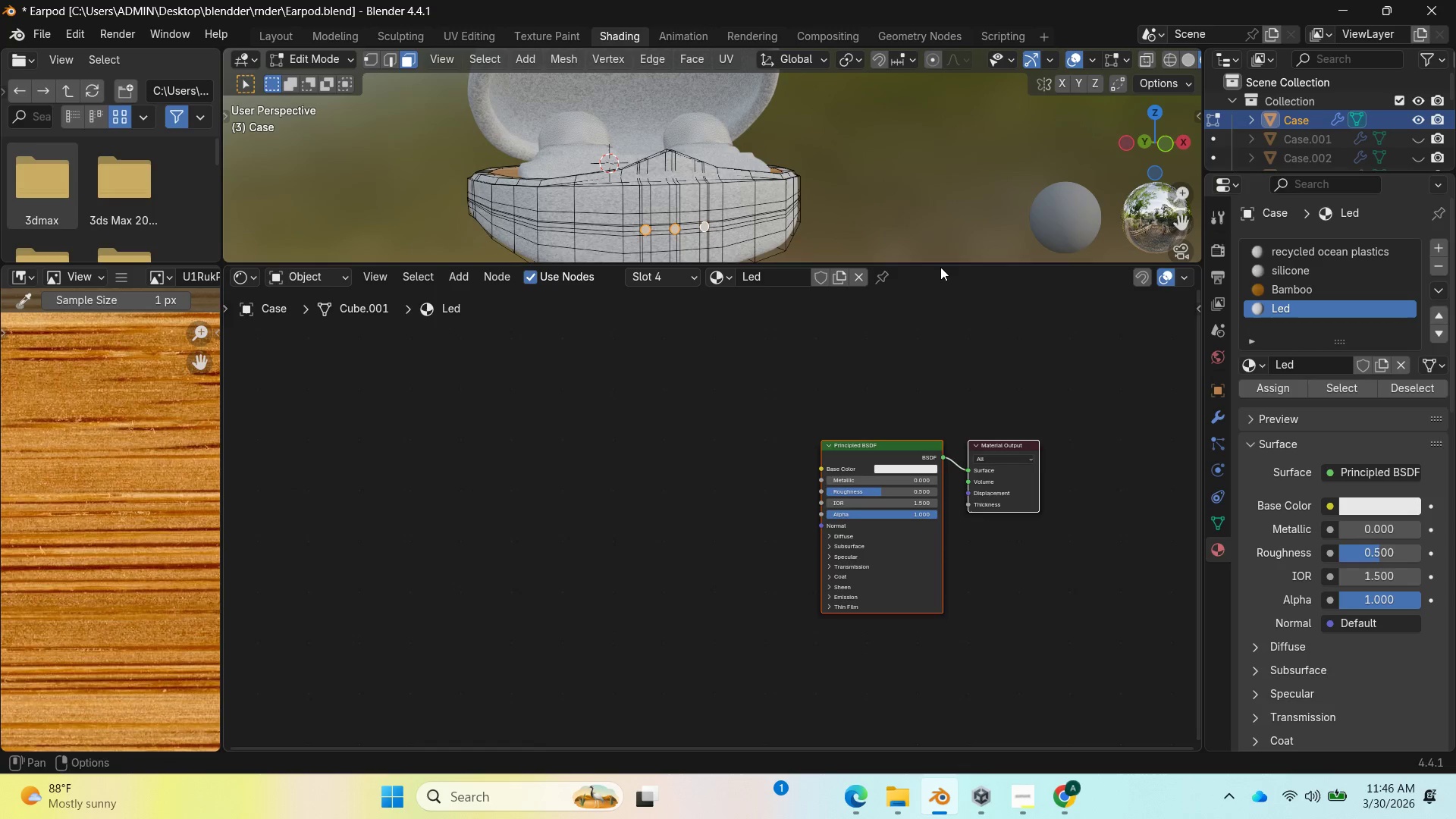 
left_click_drag(start_coordinate=[939, 265], to_coordinate=[925, 401])
 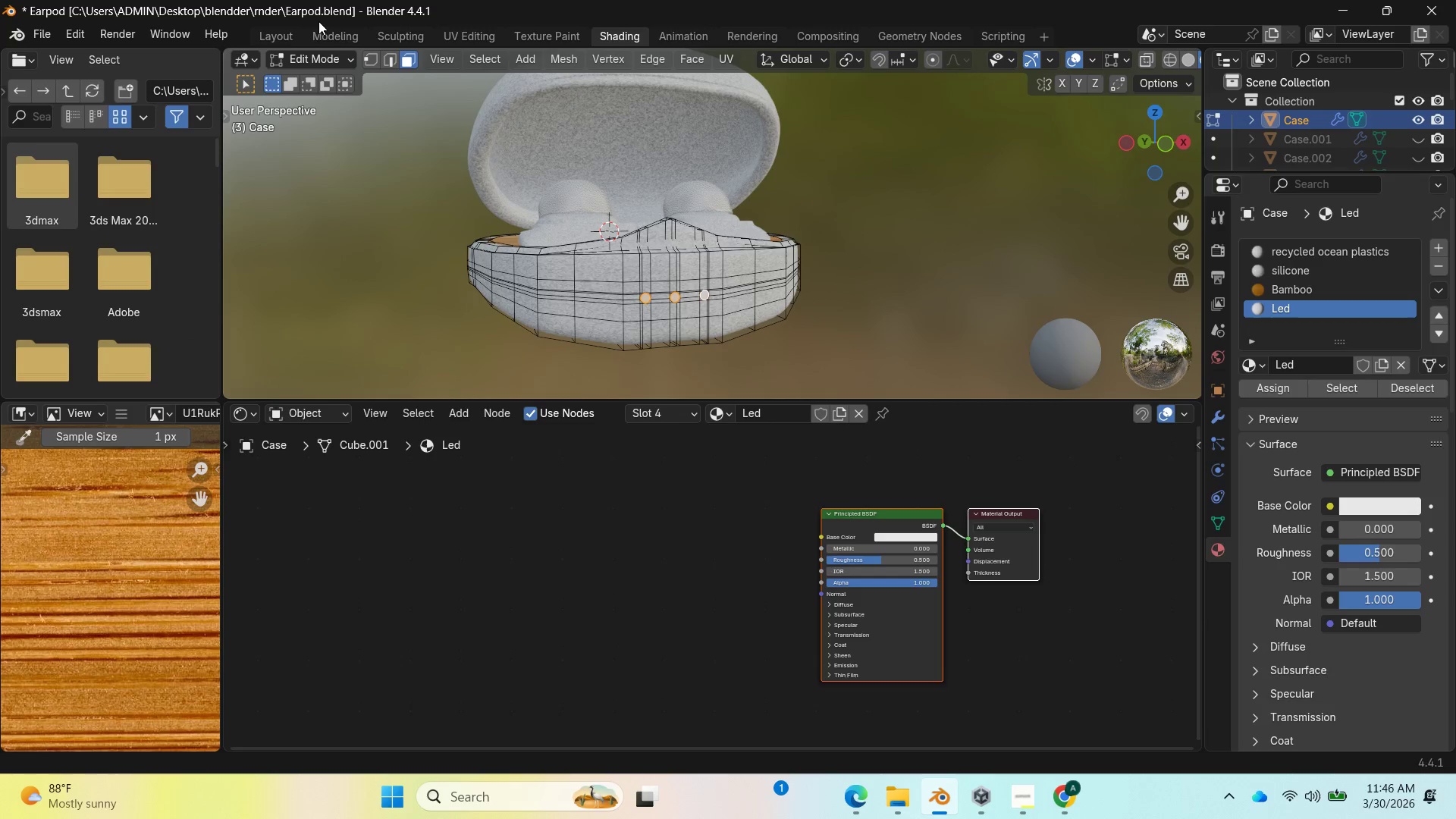 
left_click([283, 36])
 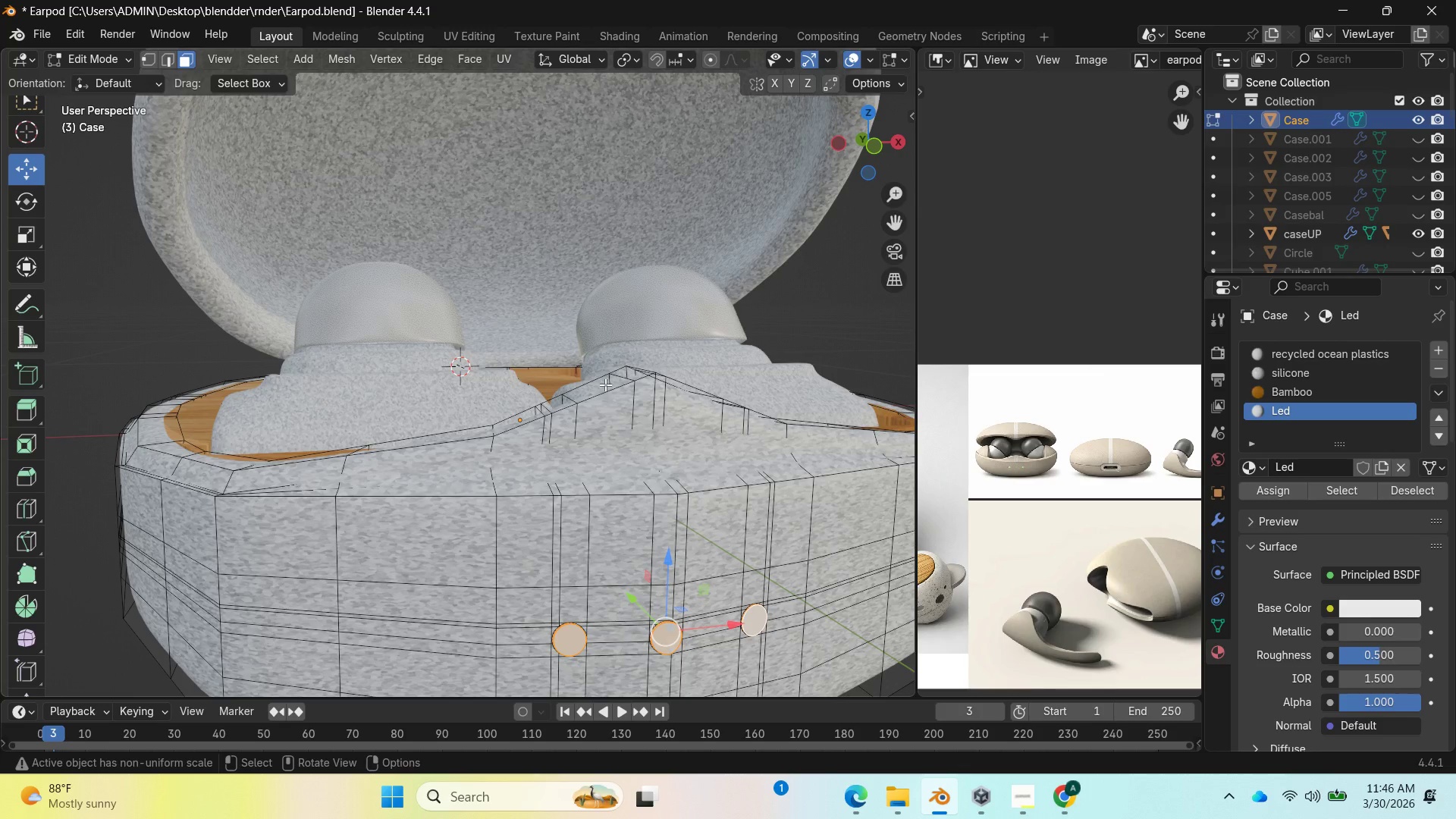 
key(Tab)
 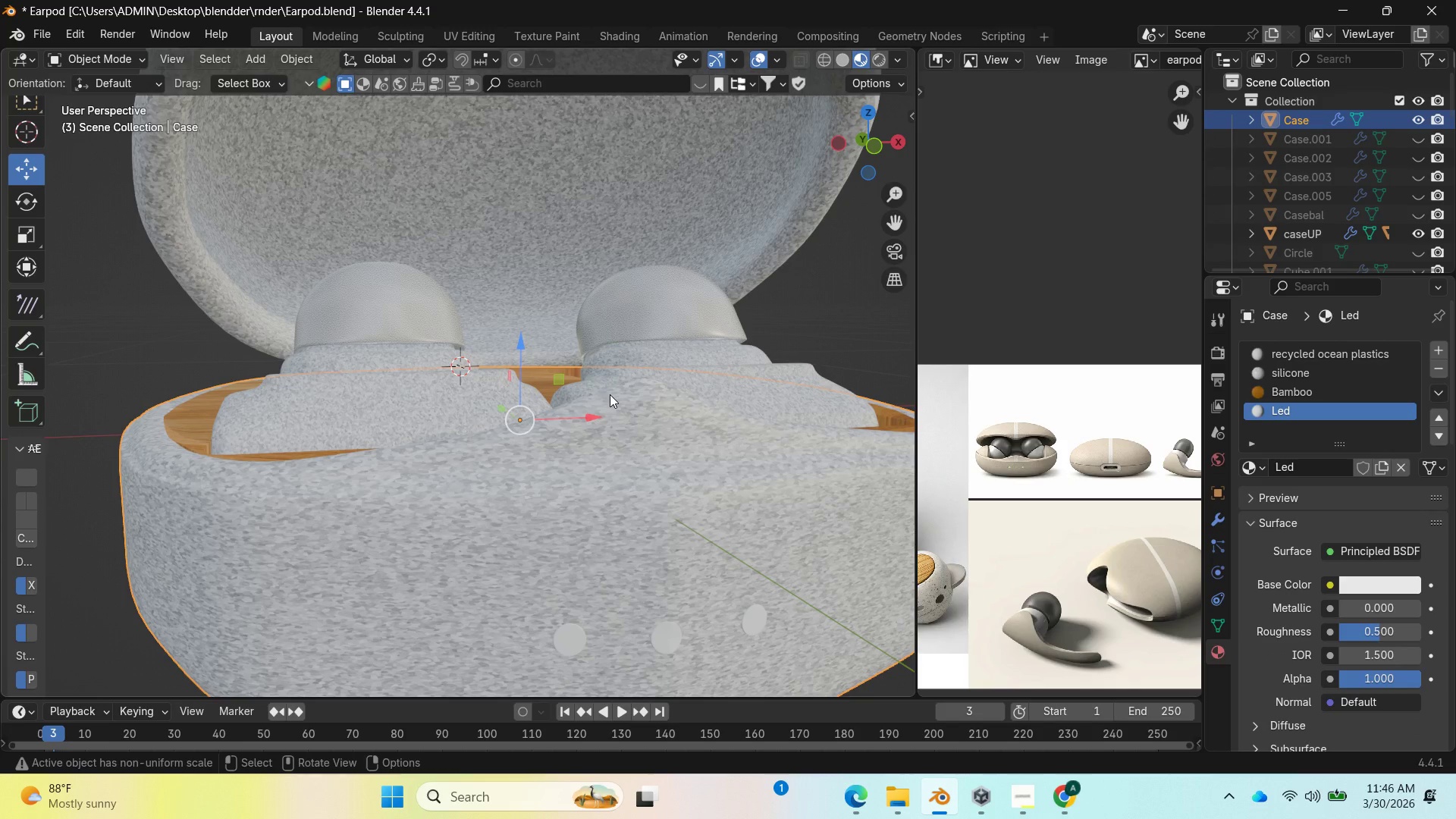 
key(Tab)
 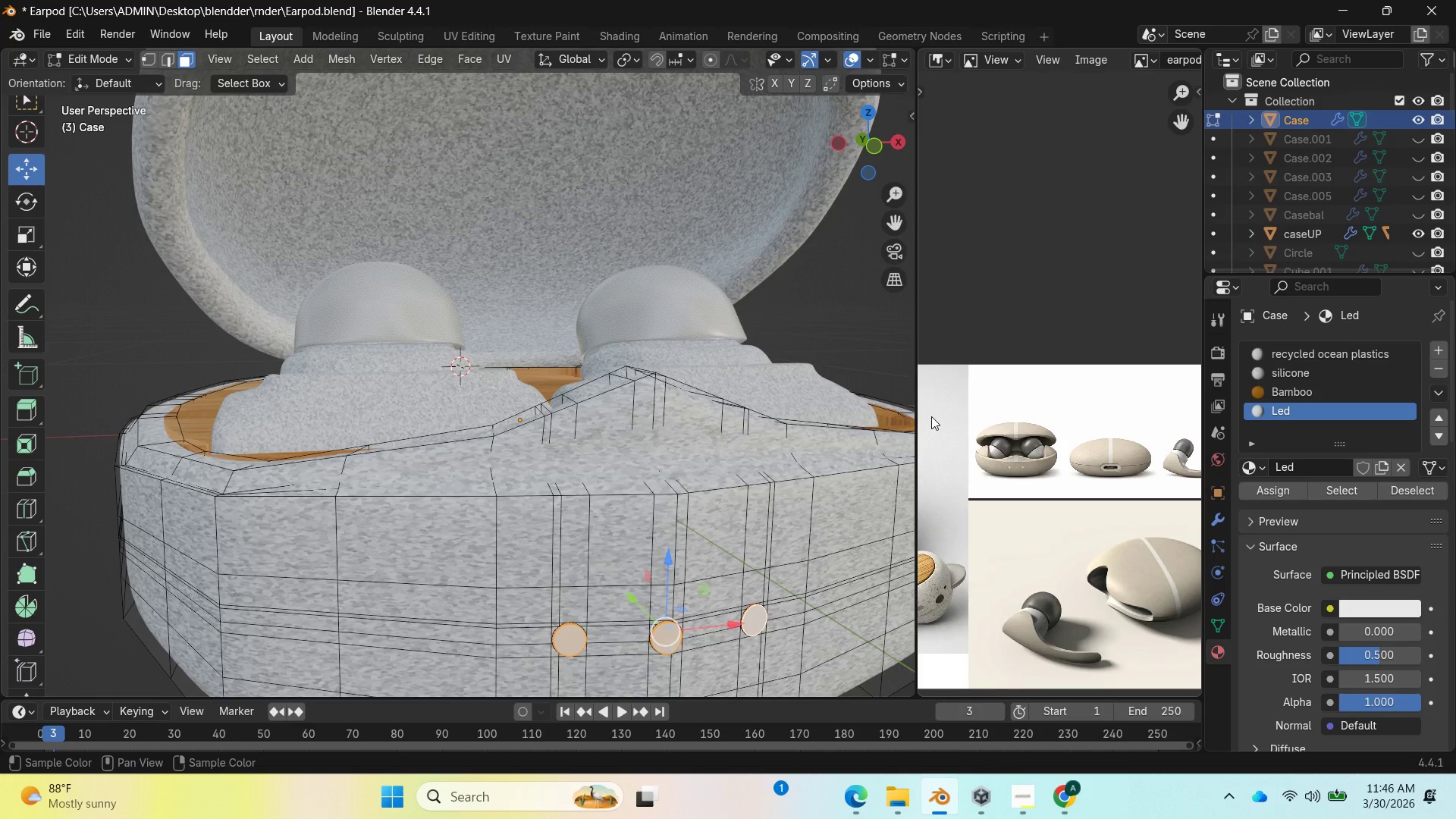 
wait(23.02)
 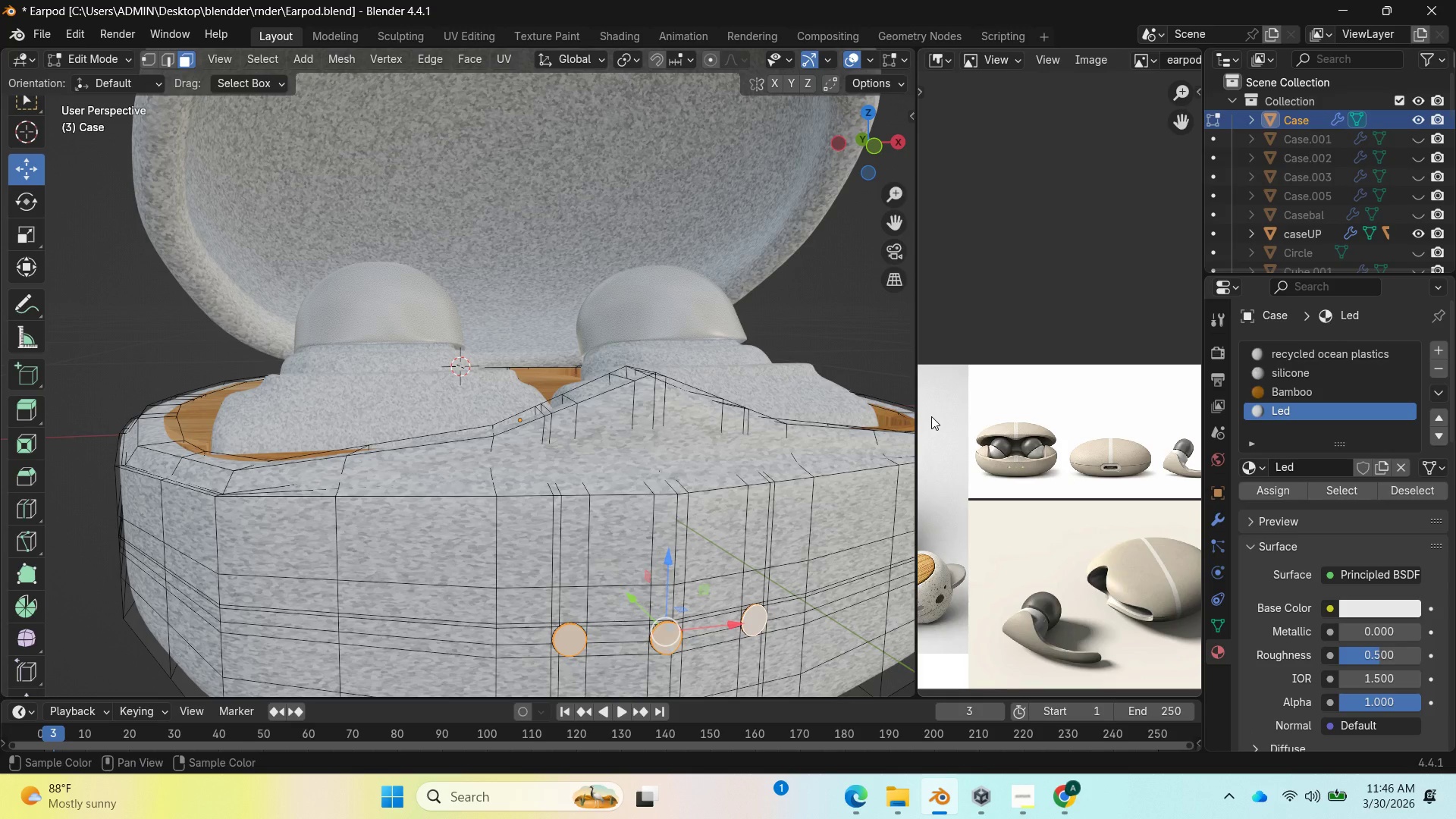 
left_click([1009, 793])